 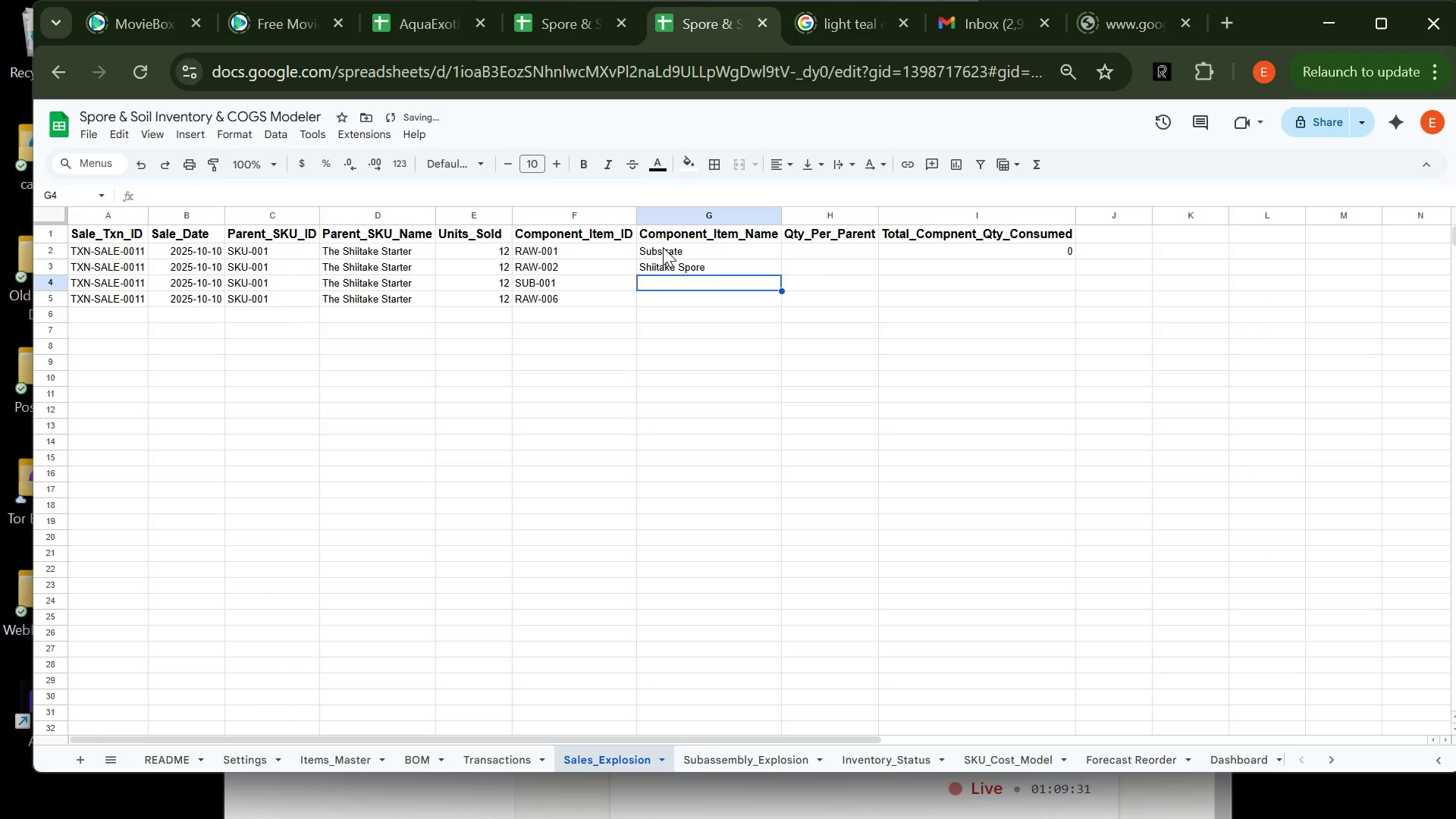 
type(Srt)
key(Backspace)
key(Backspace)
type(tarter Accessory)
 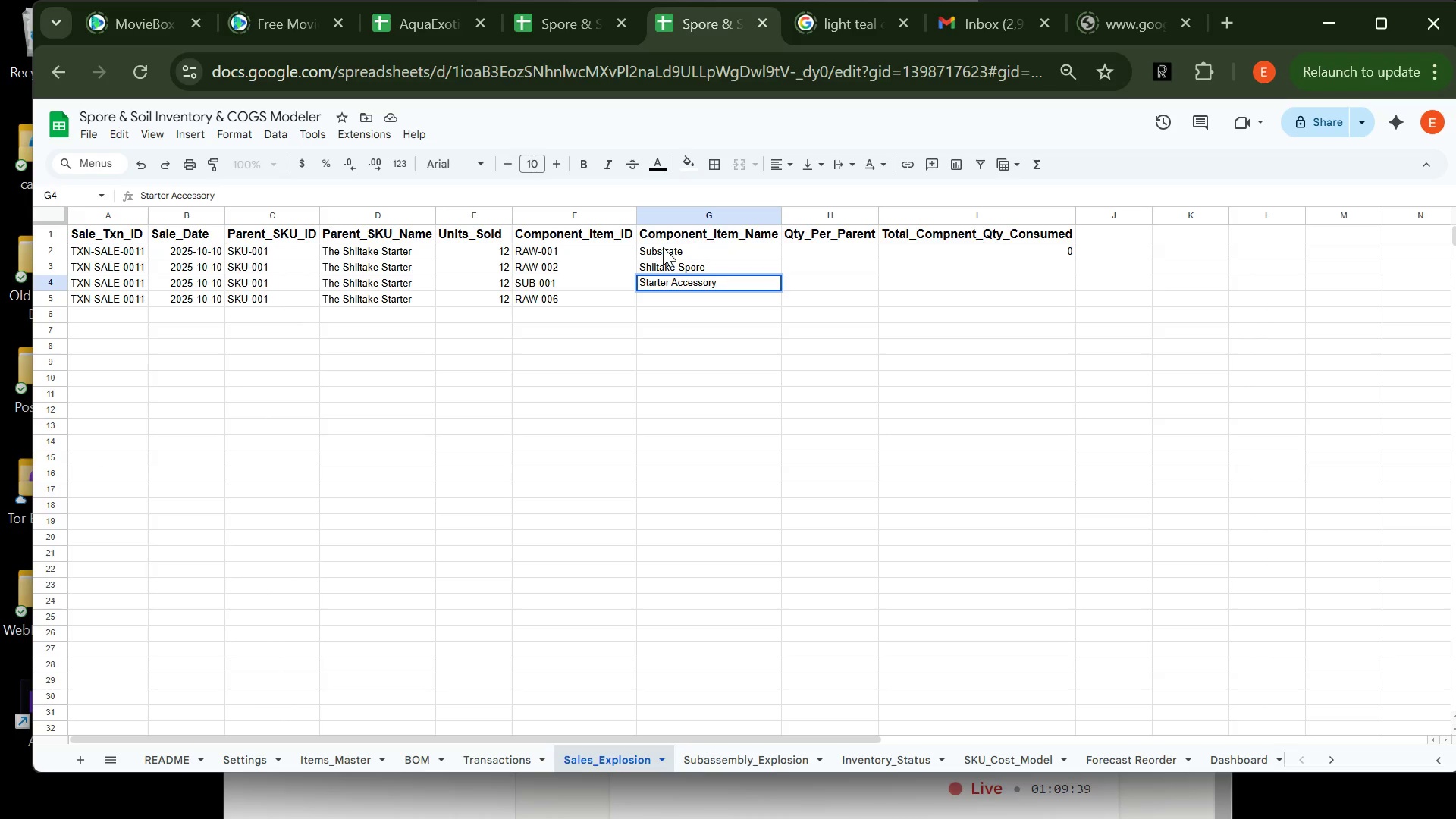 
key(Enter)
 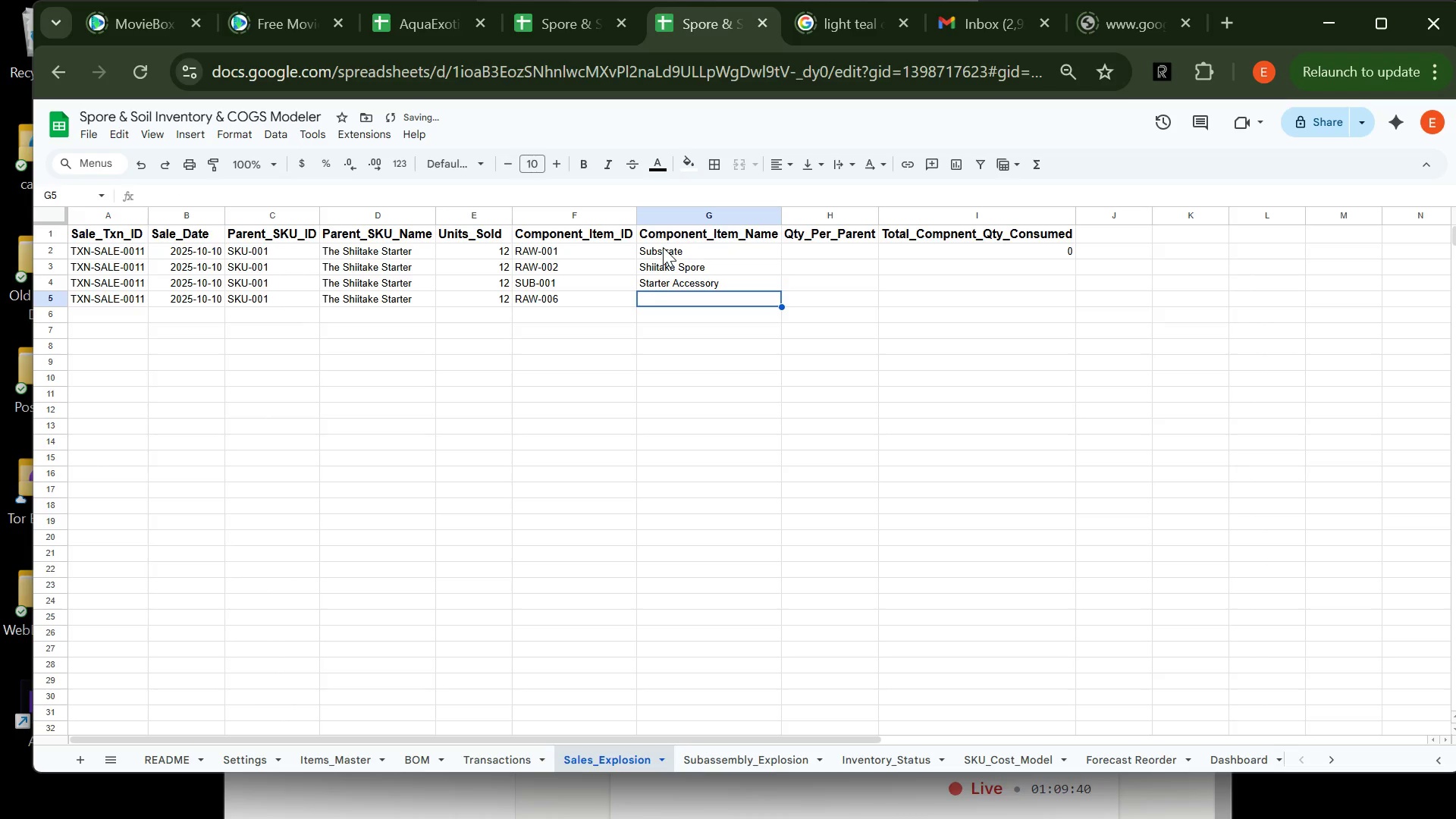 
hold_key(key=CapsLock, duration=0.31)
 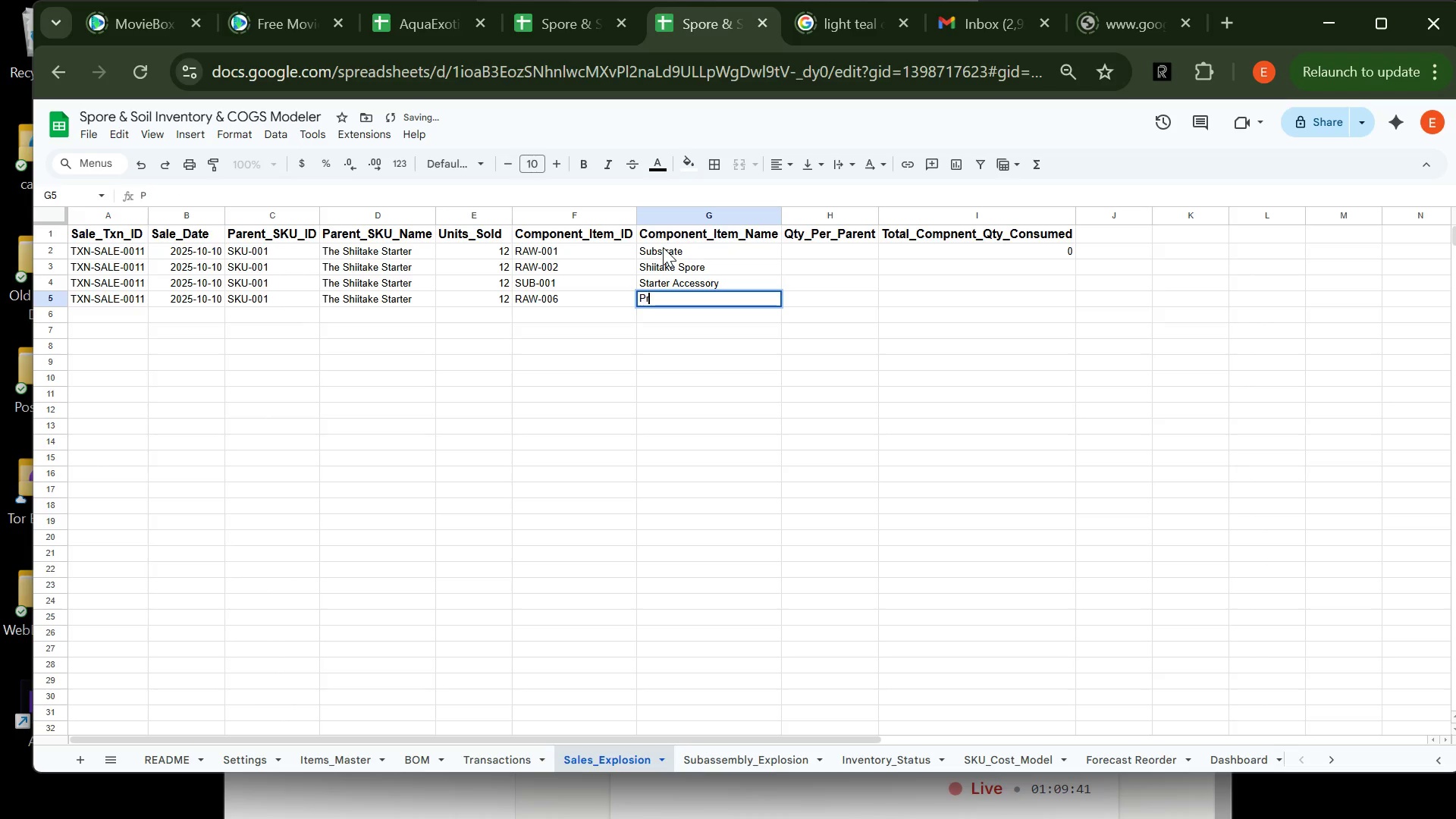 
type(Premium Box)
 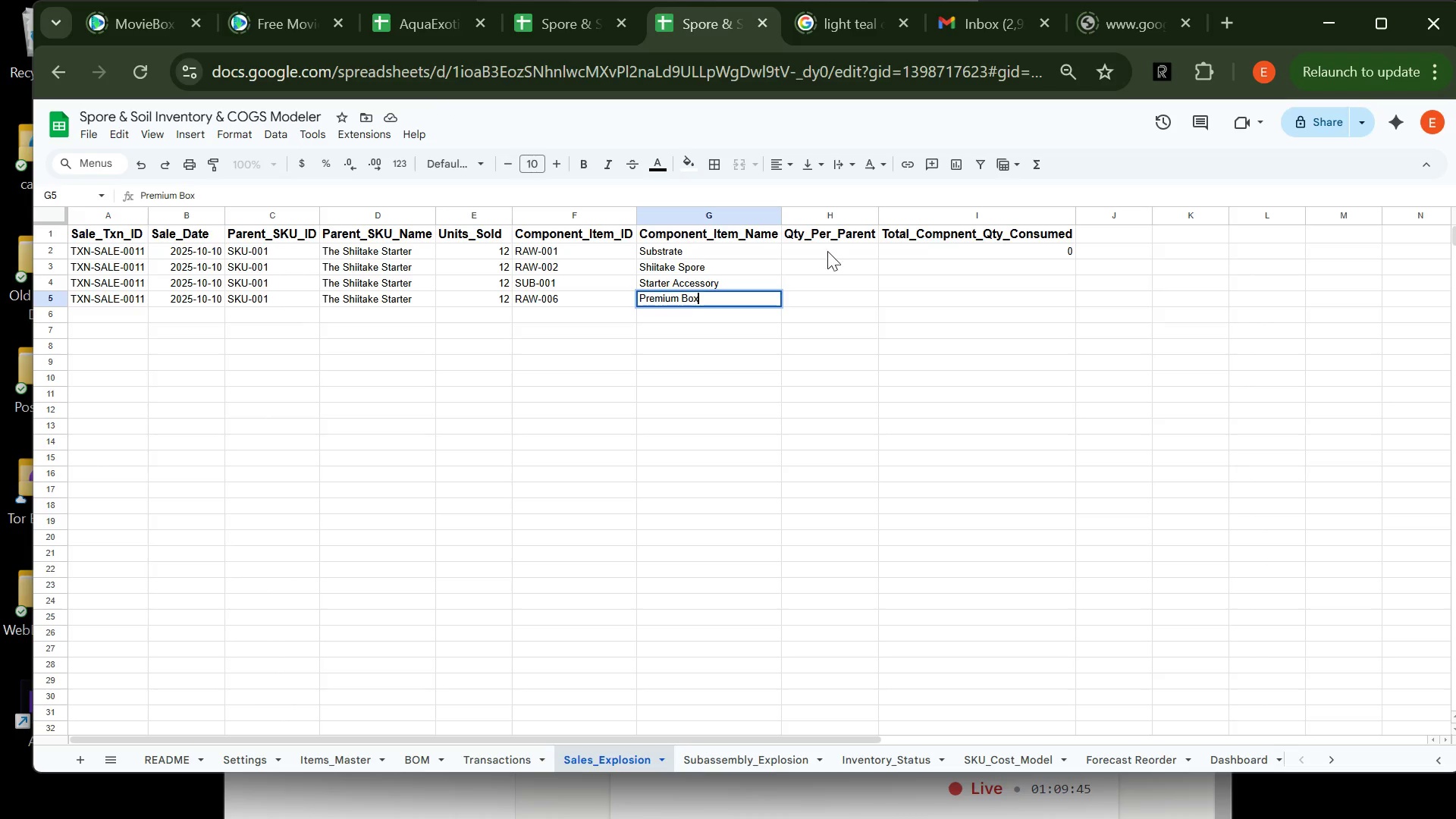 
left_click([826, 248])
 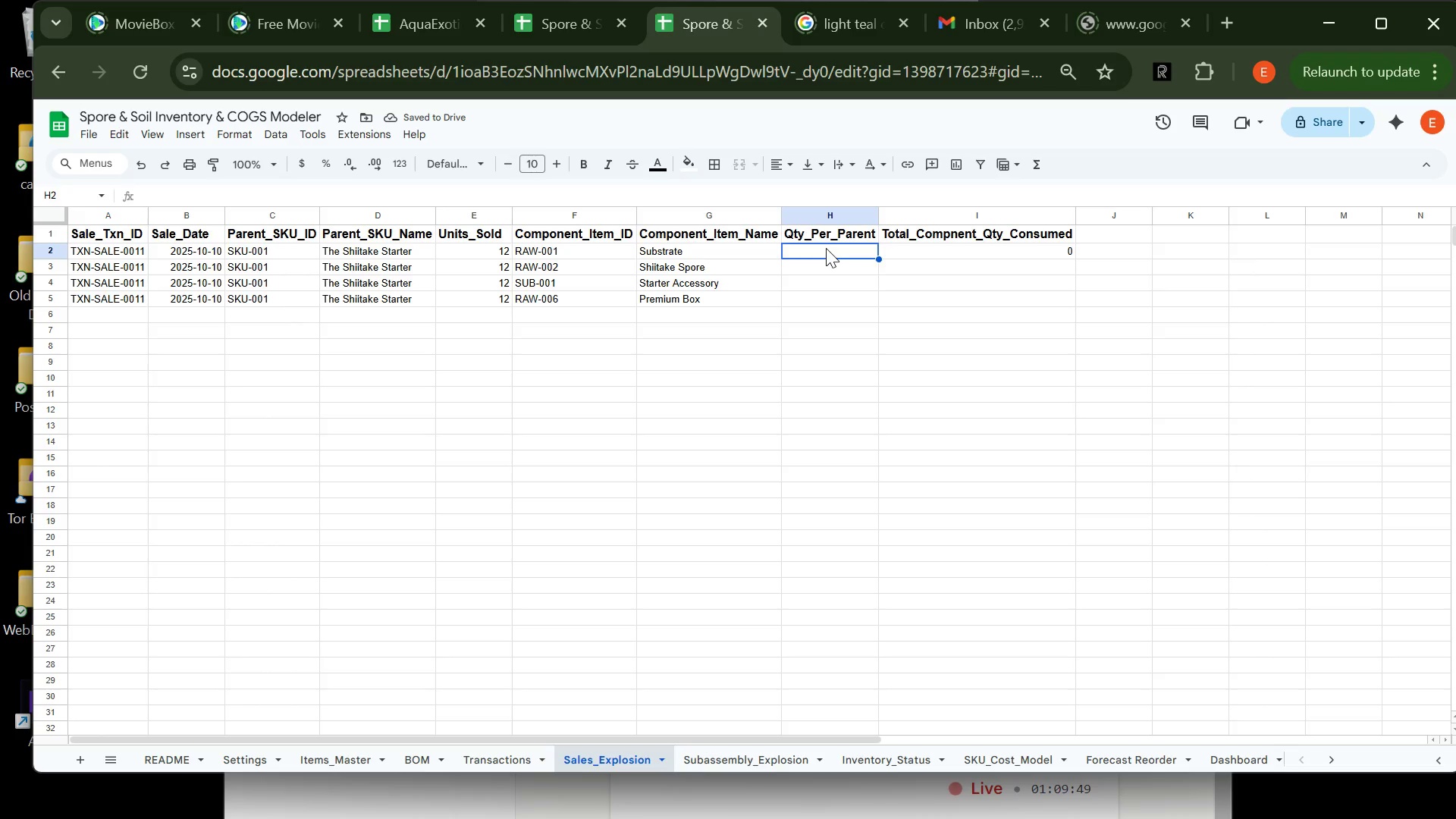 
key(2)
 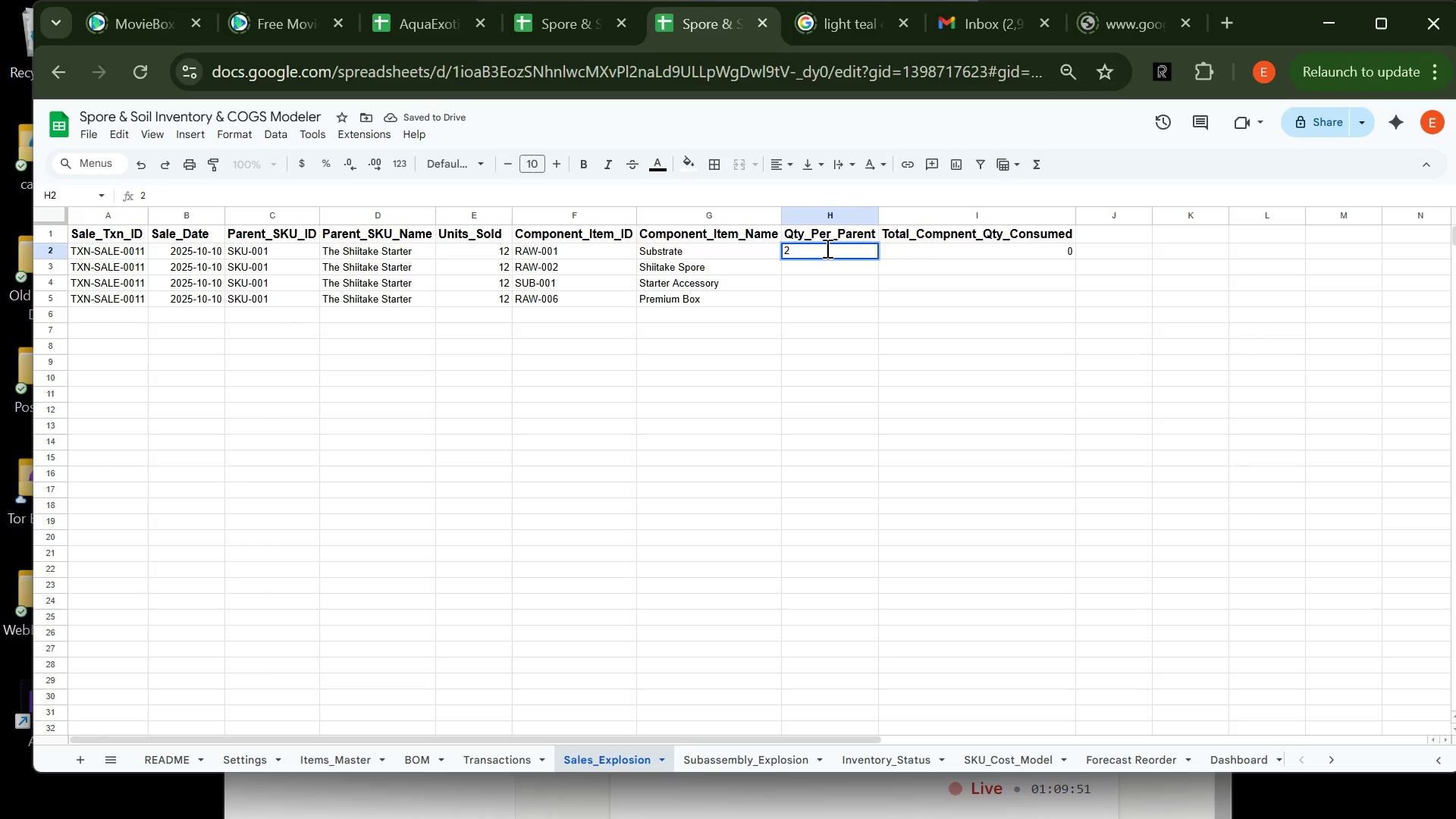 
key(Tab)
 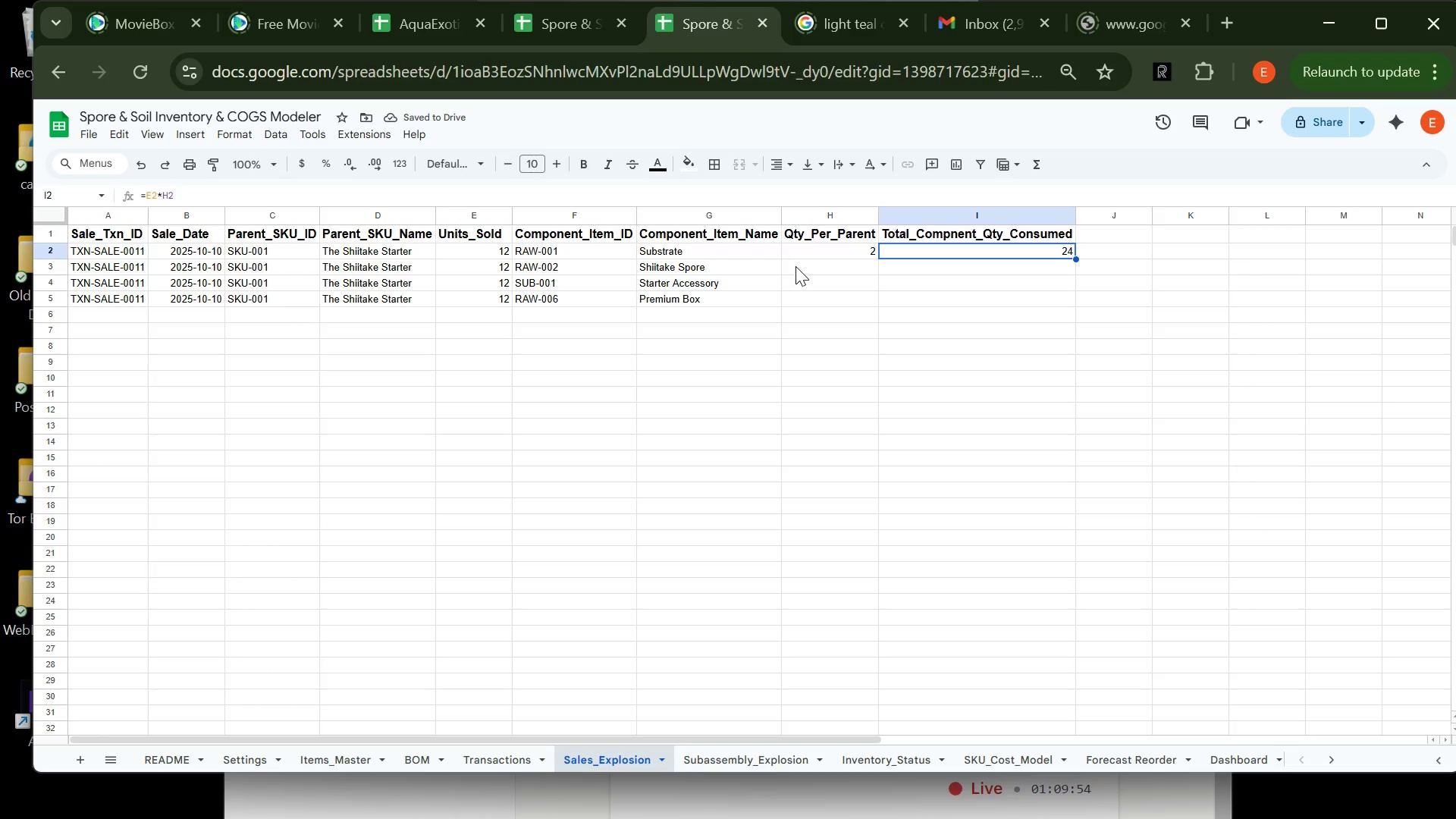 
left_click([801, 267])
 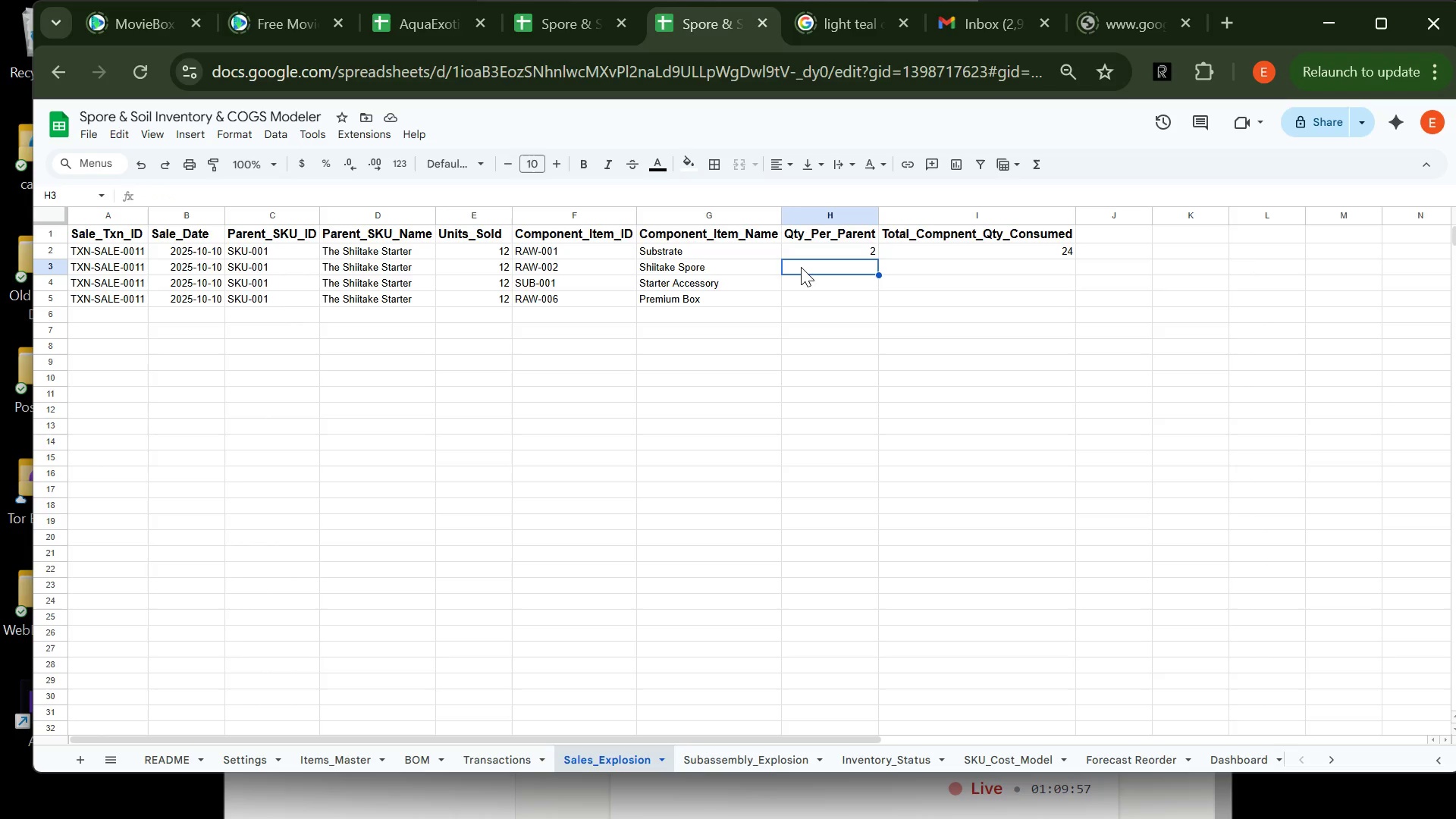 
key(1)
 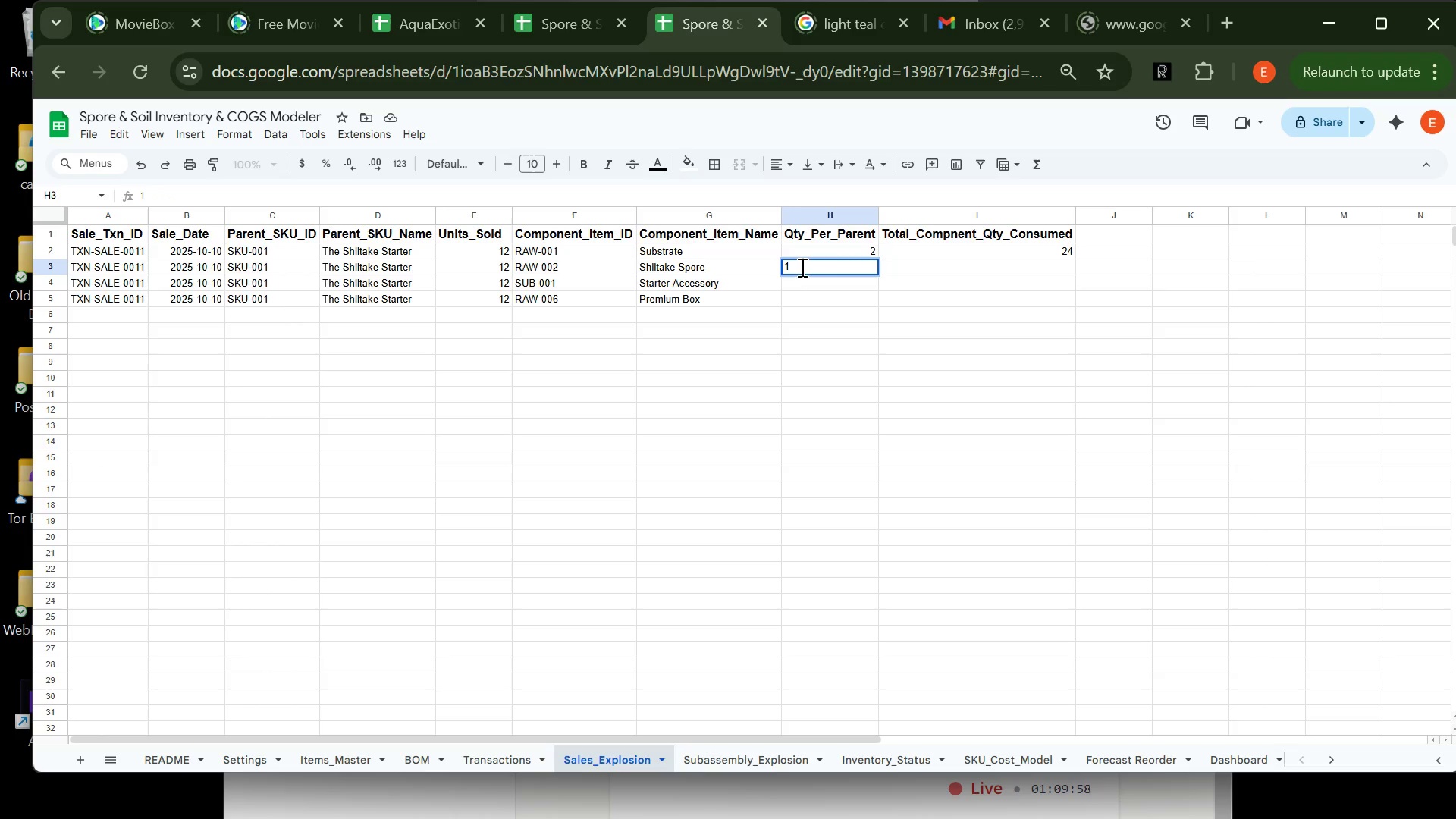 
key(Enter)
 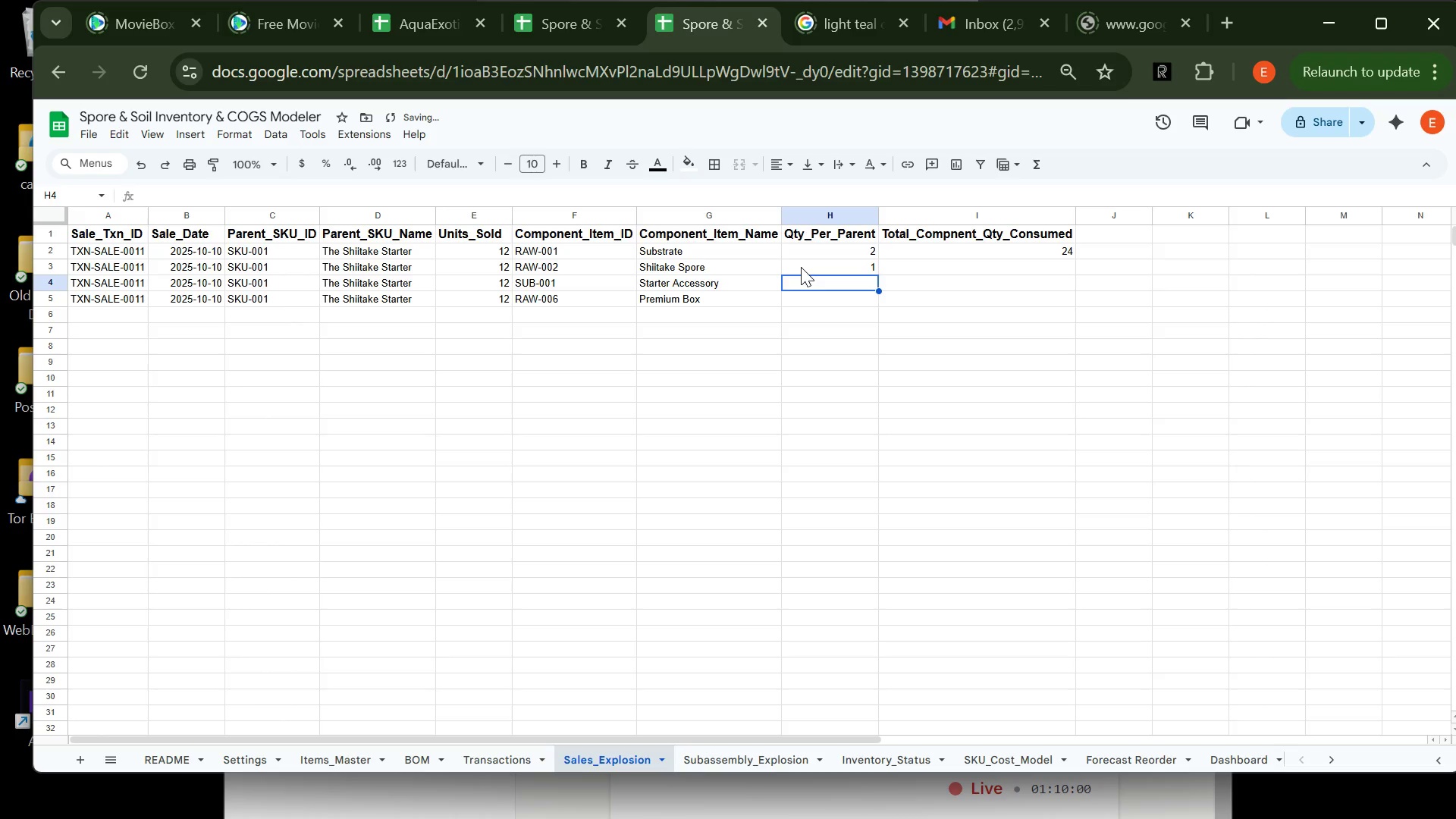 
key(1)
 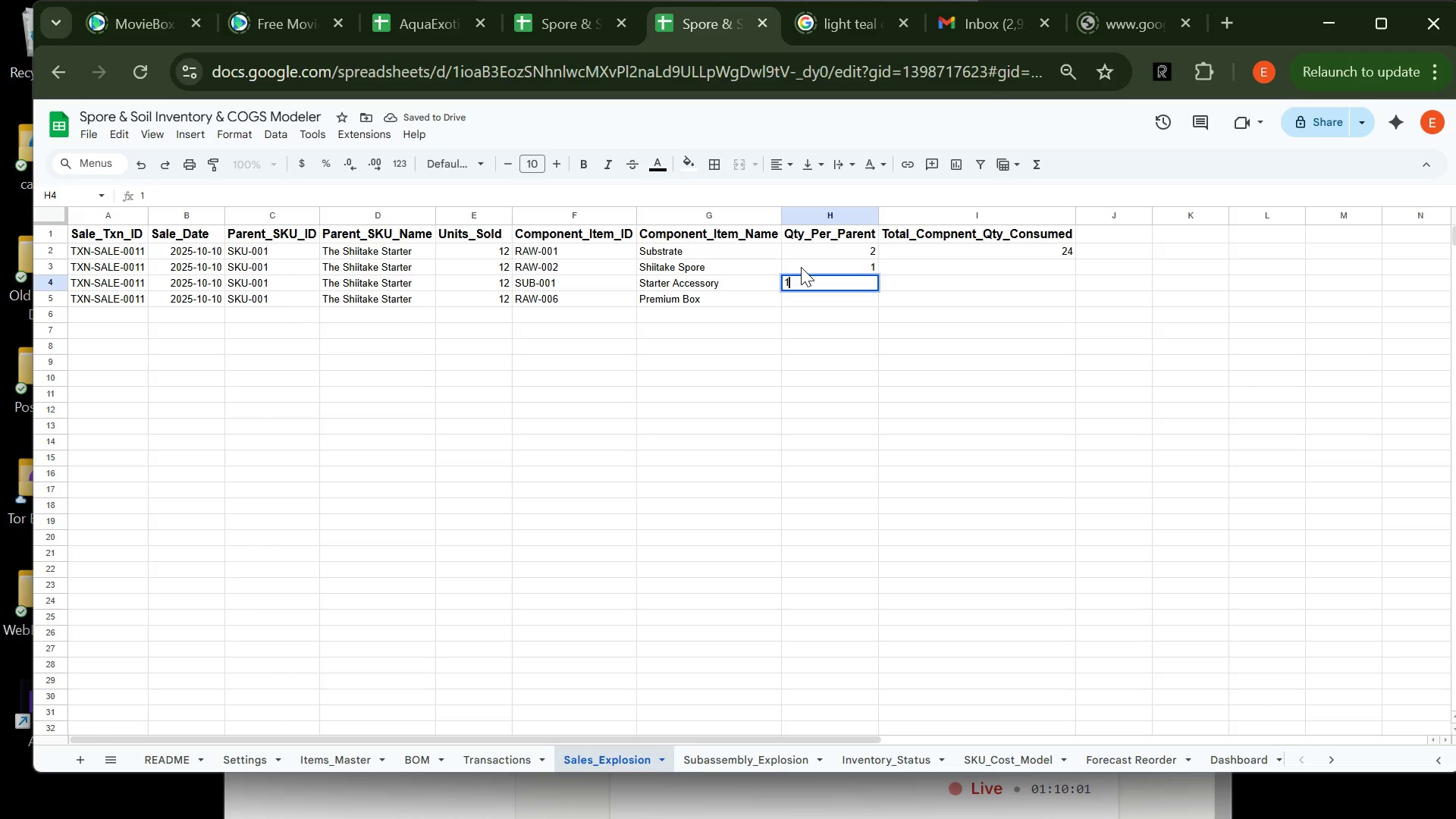 
key(Enter)
 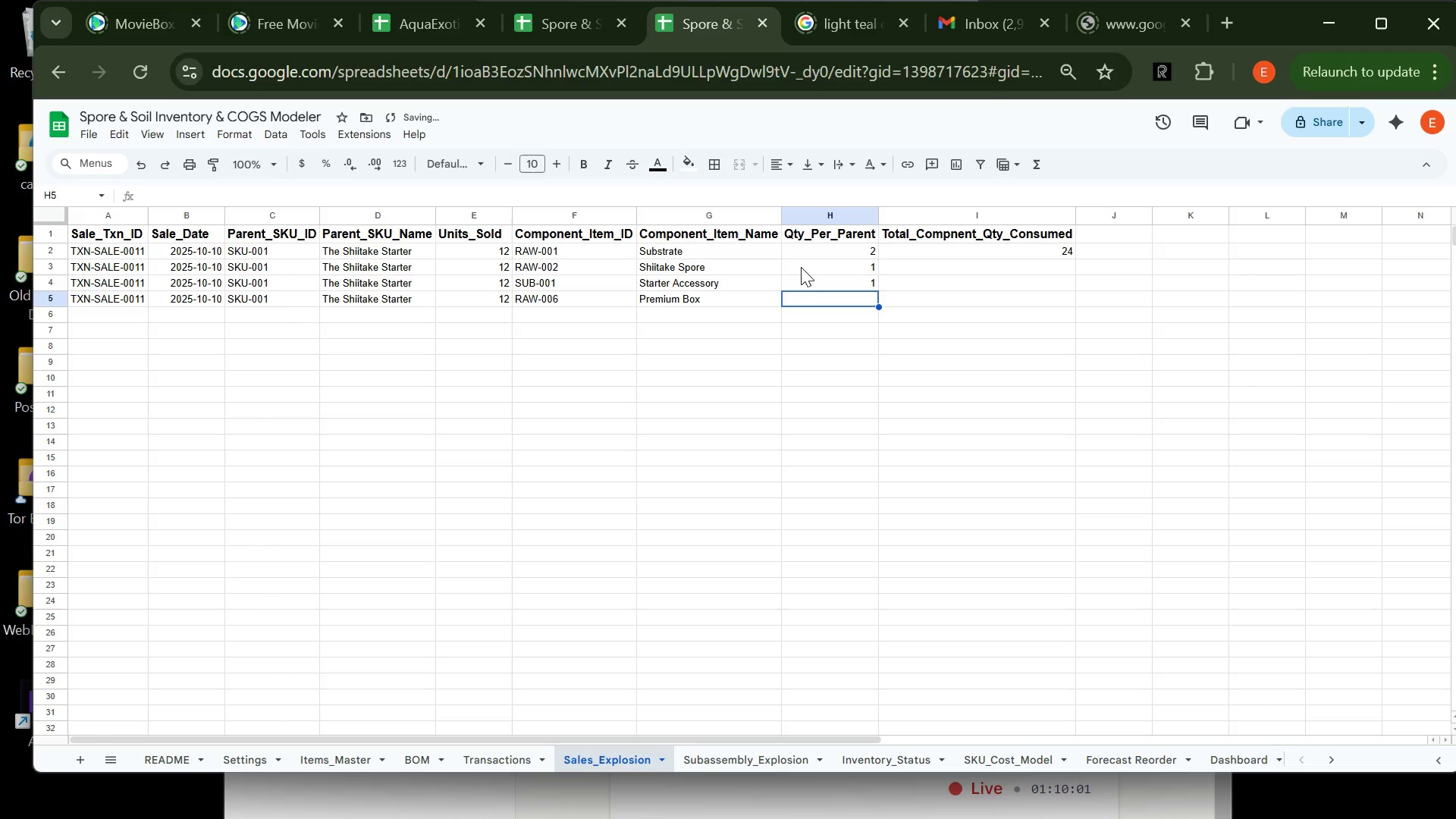 
key(1)
 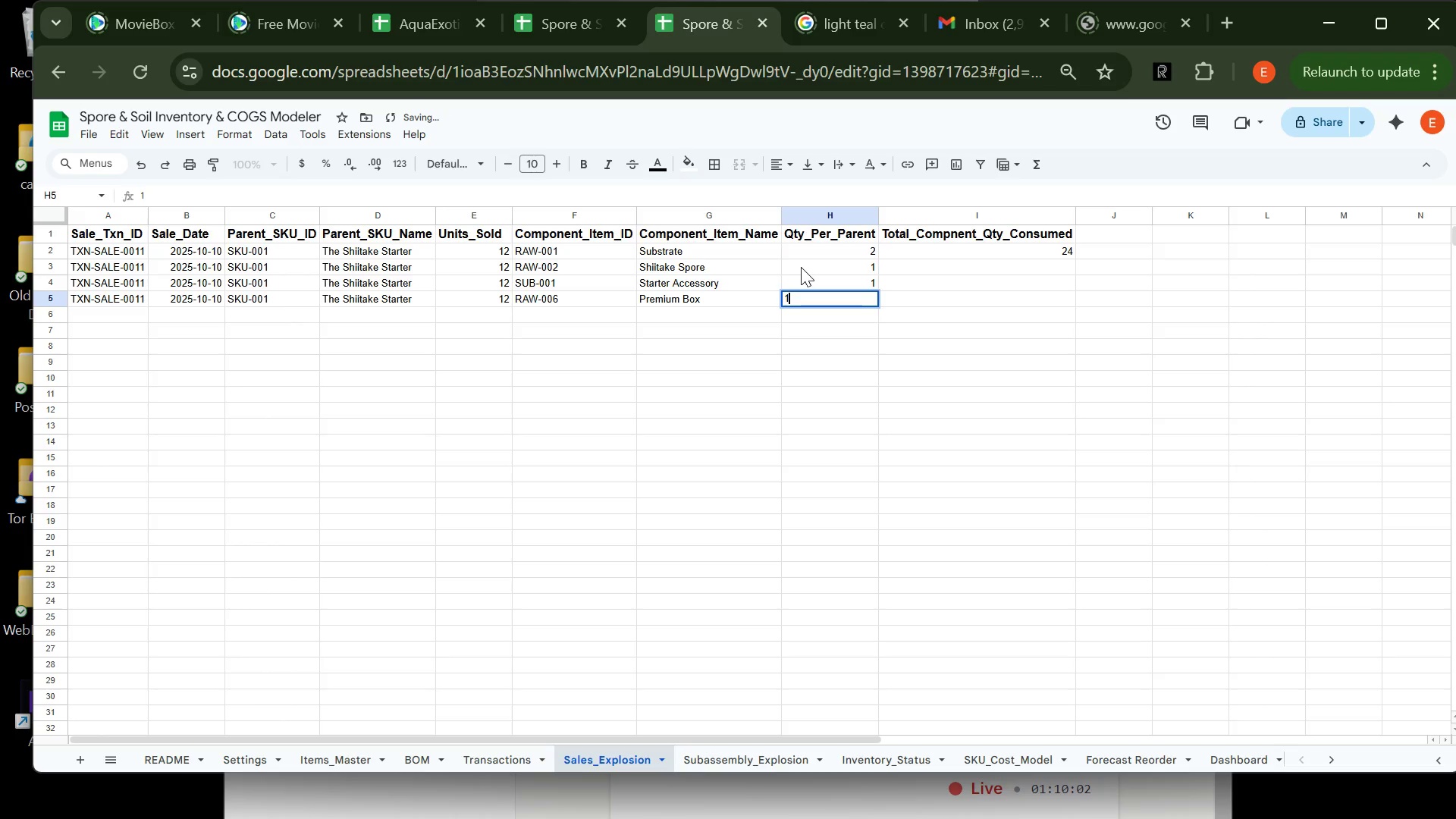 
key(Enter)
 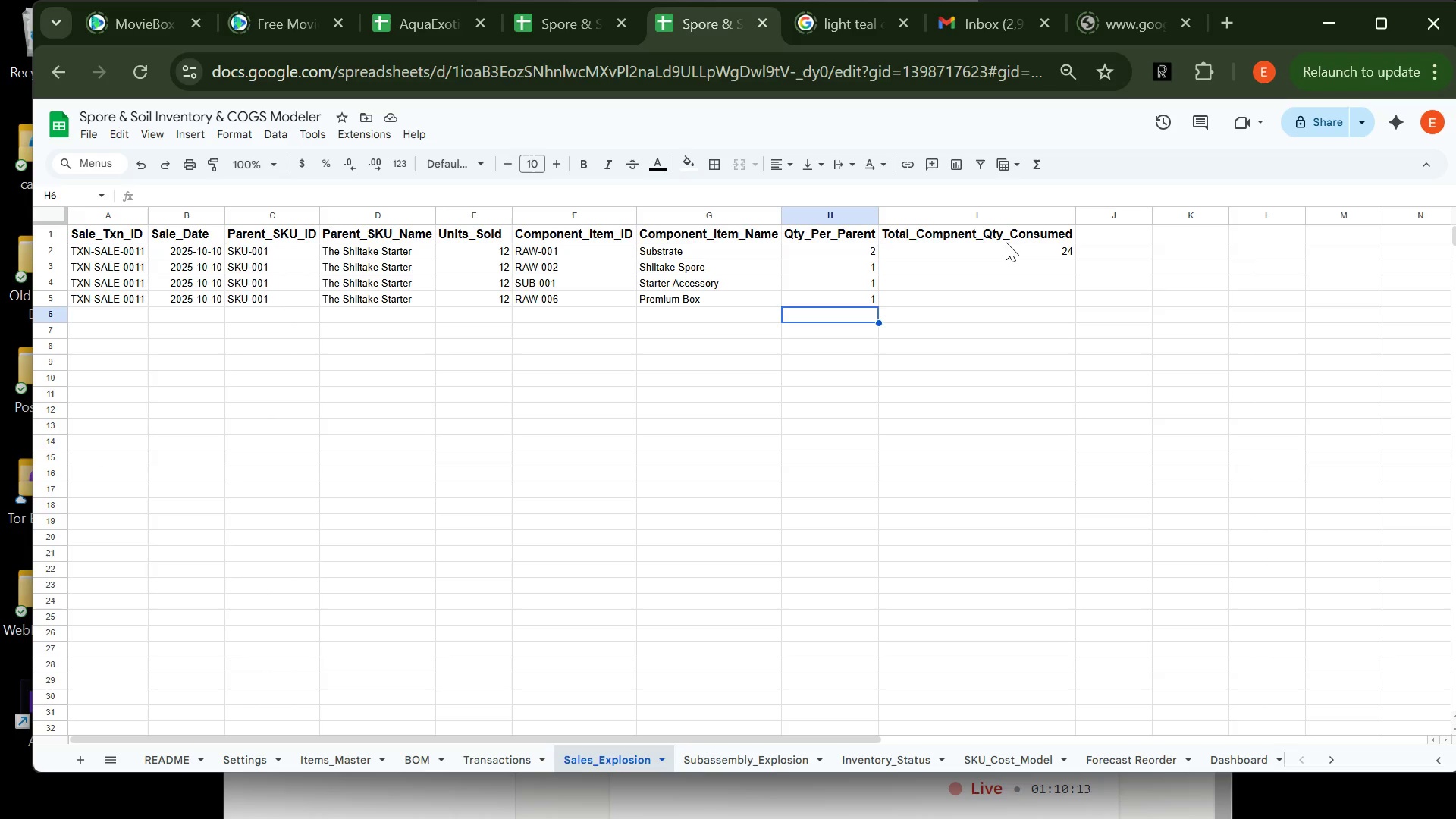 
wait(15.58)
 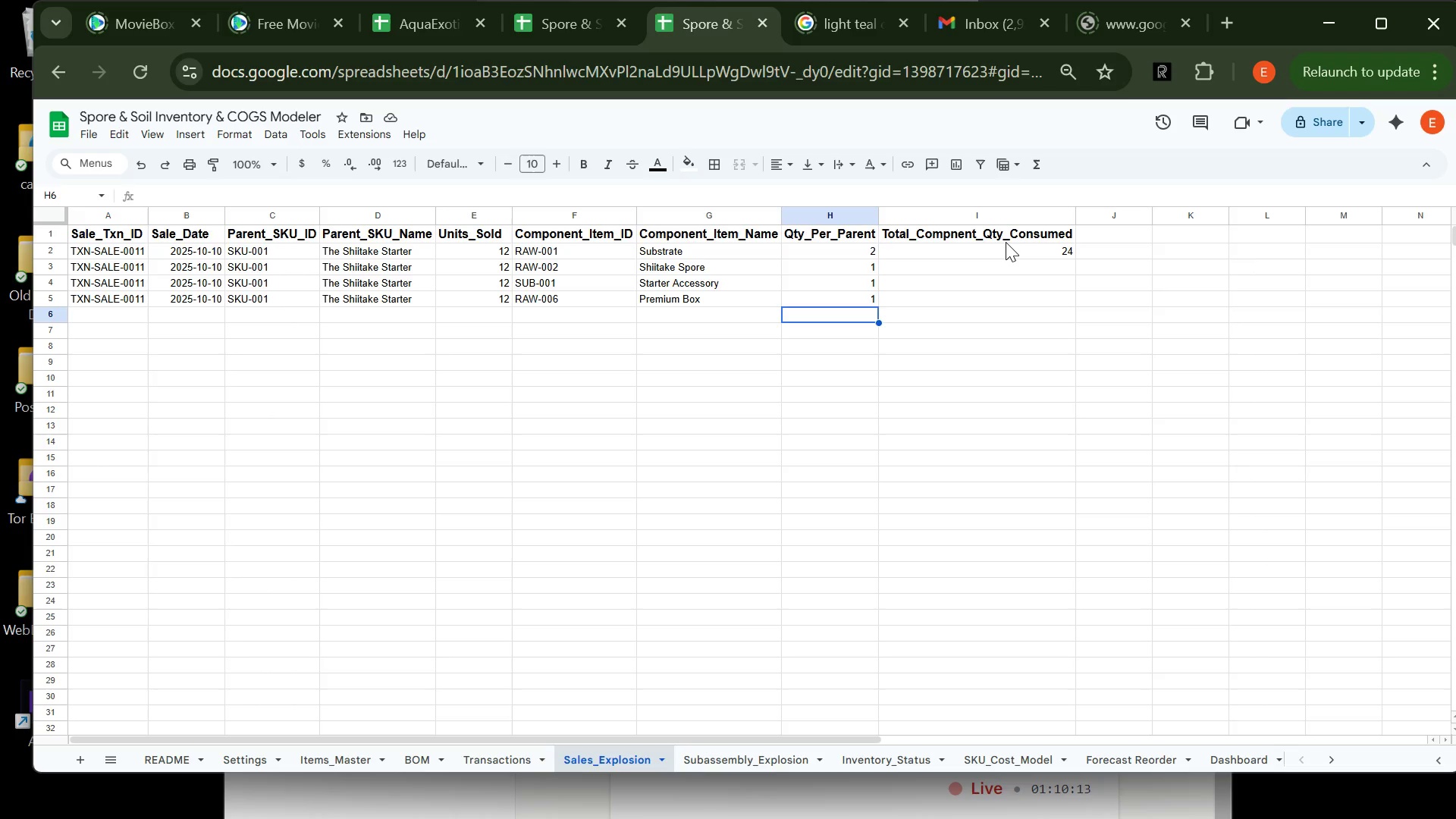 
double_click([715, 300])
 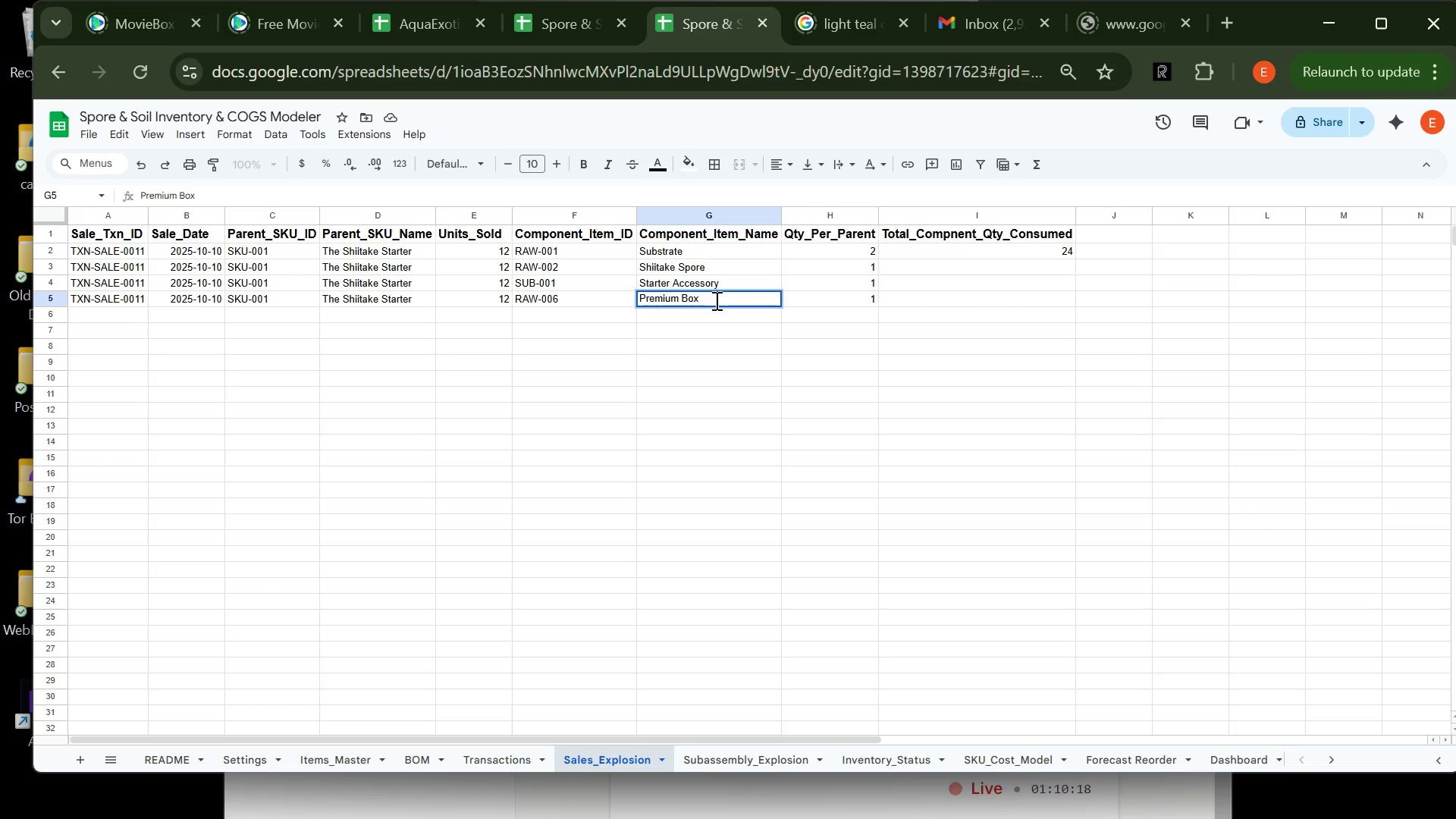 
type( Packaging)
 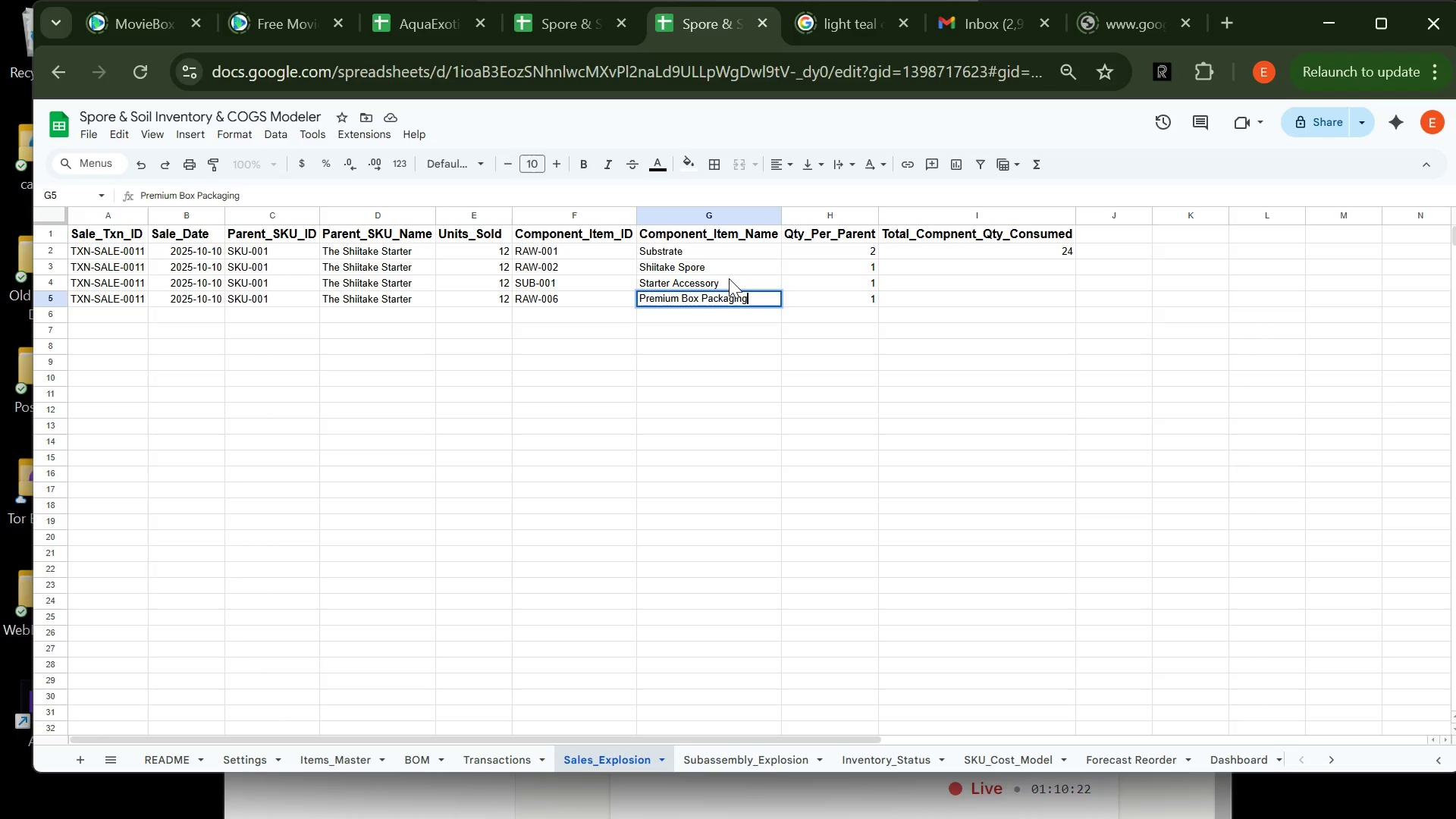 
left_click([730, 275])
 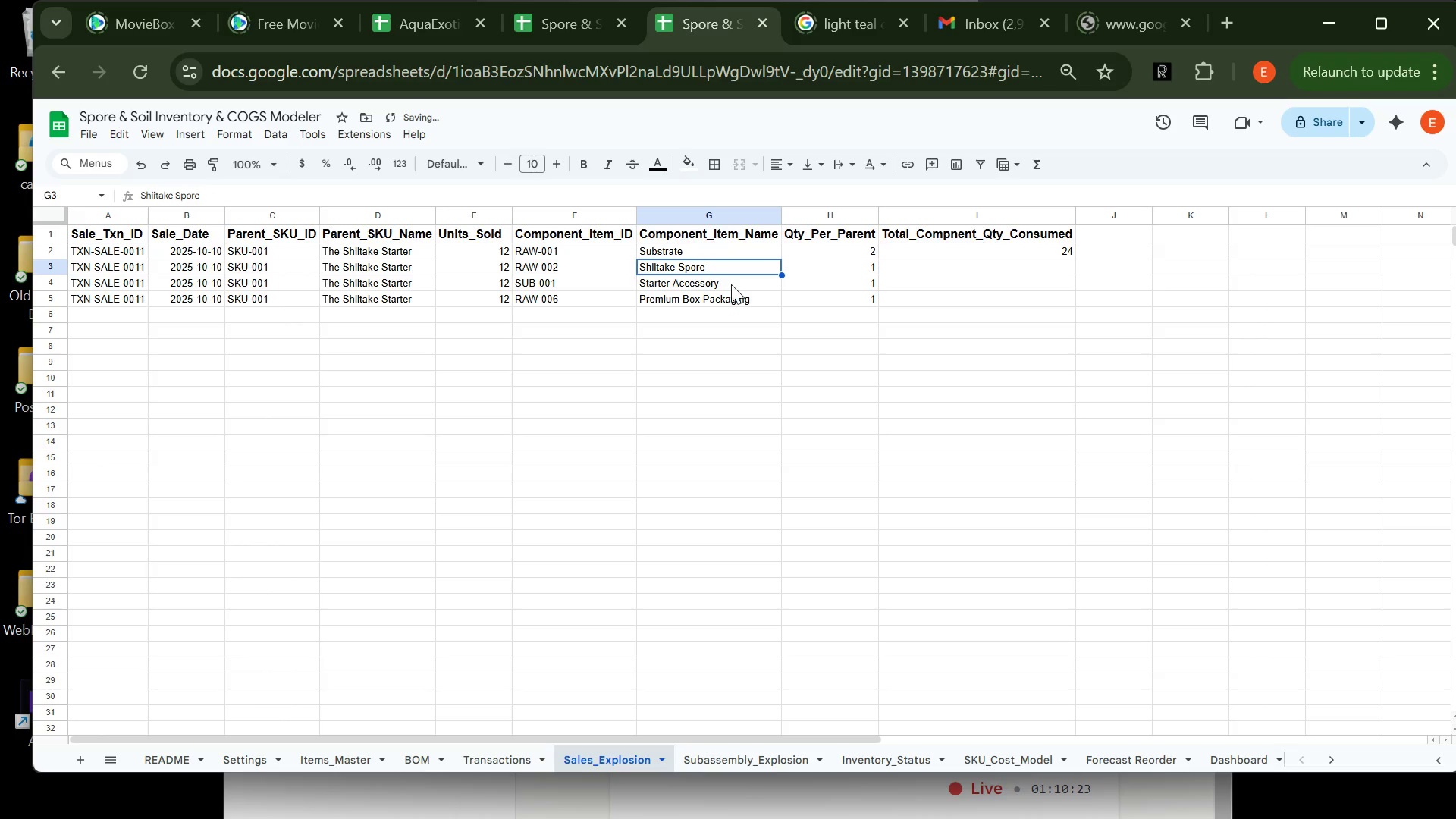 
double_click([732, 283])
 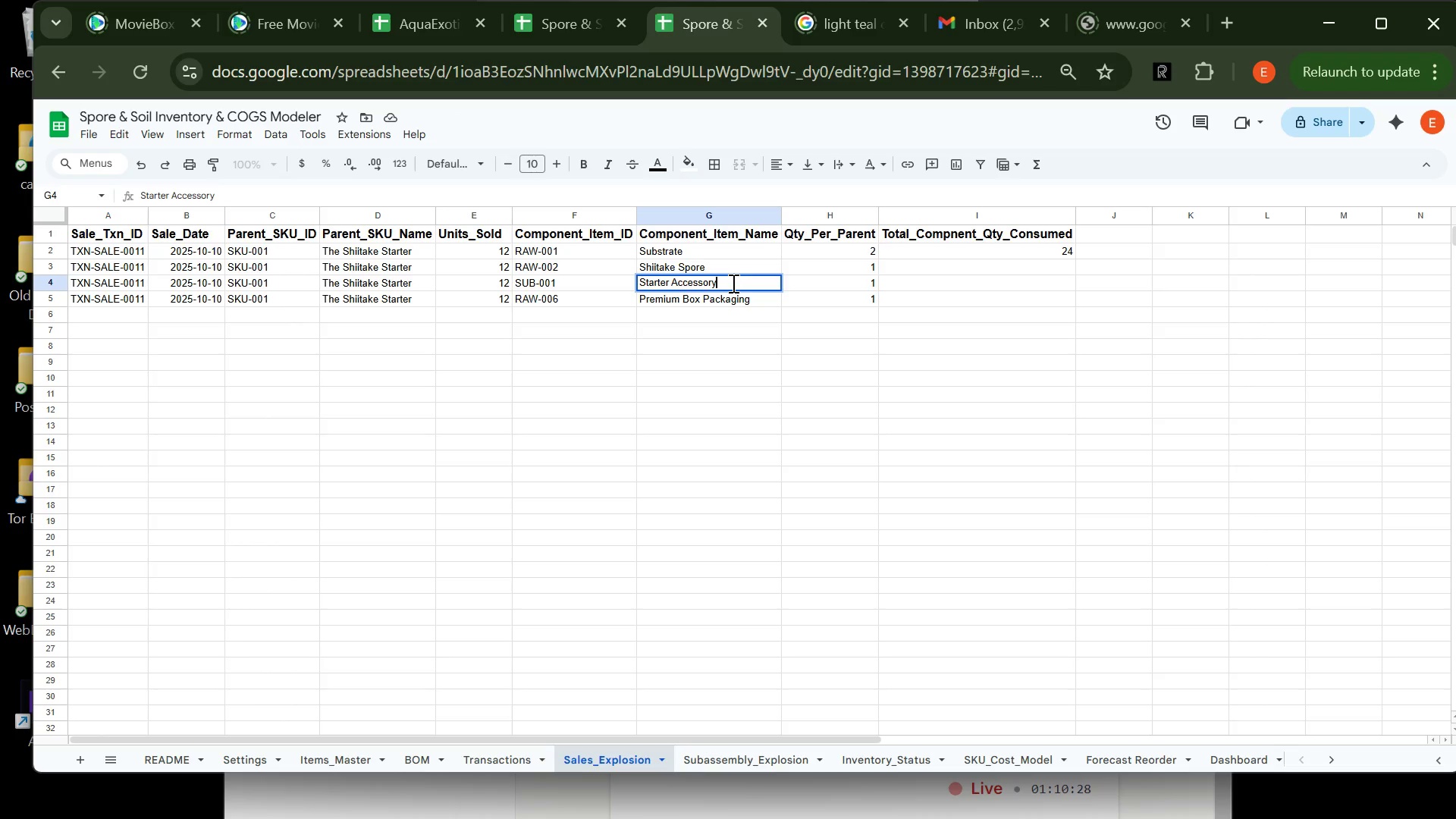 
wait(6.06)
 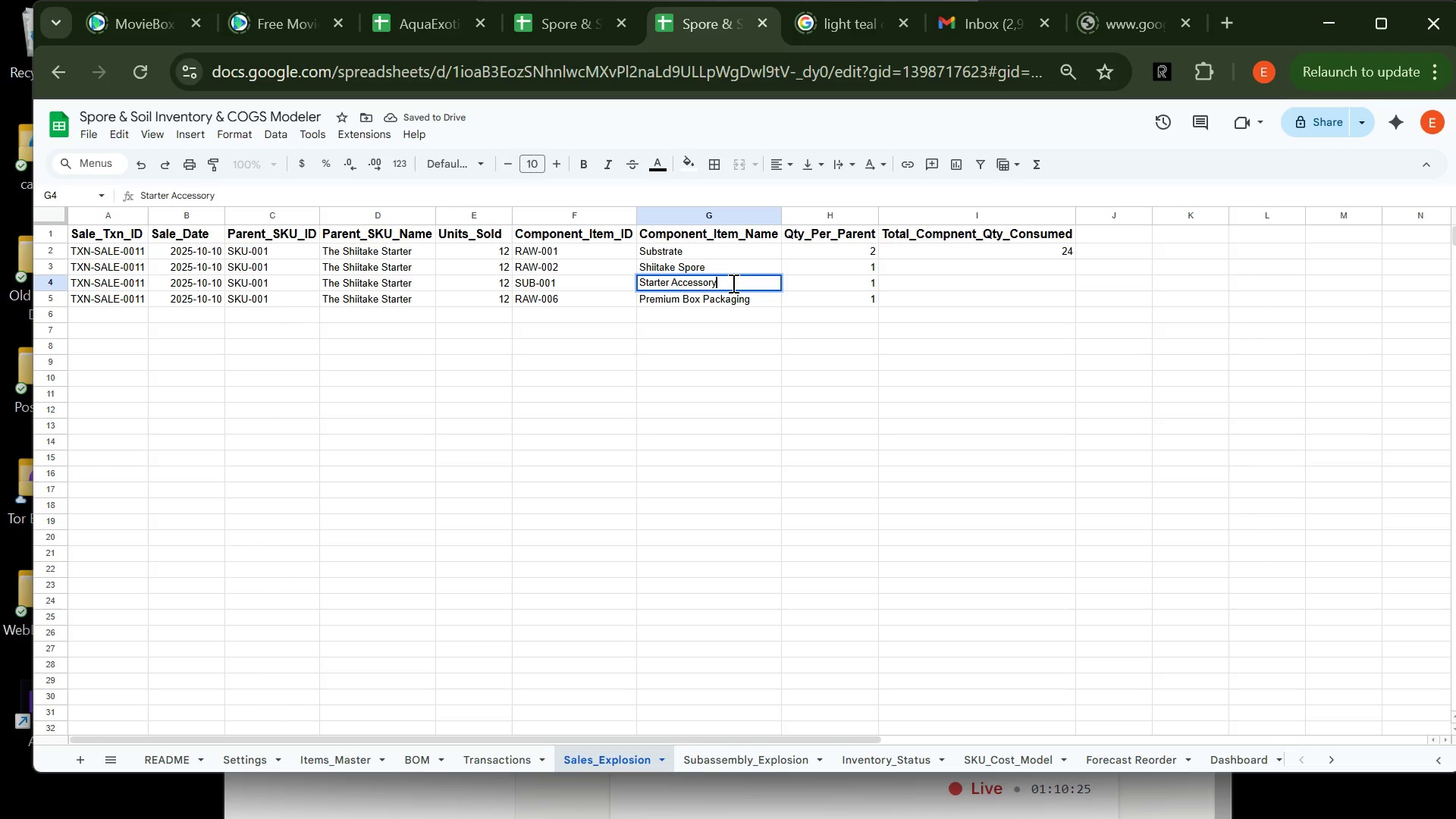 
type( Pack)
 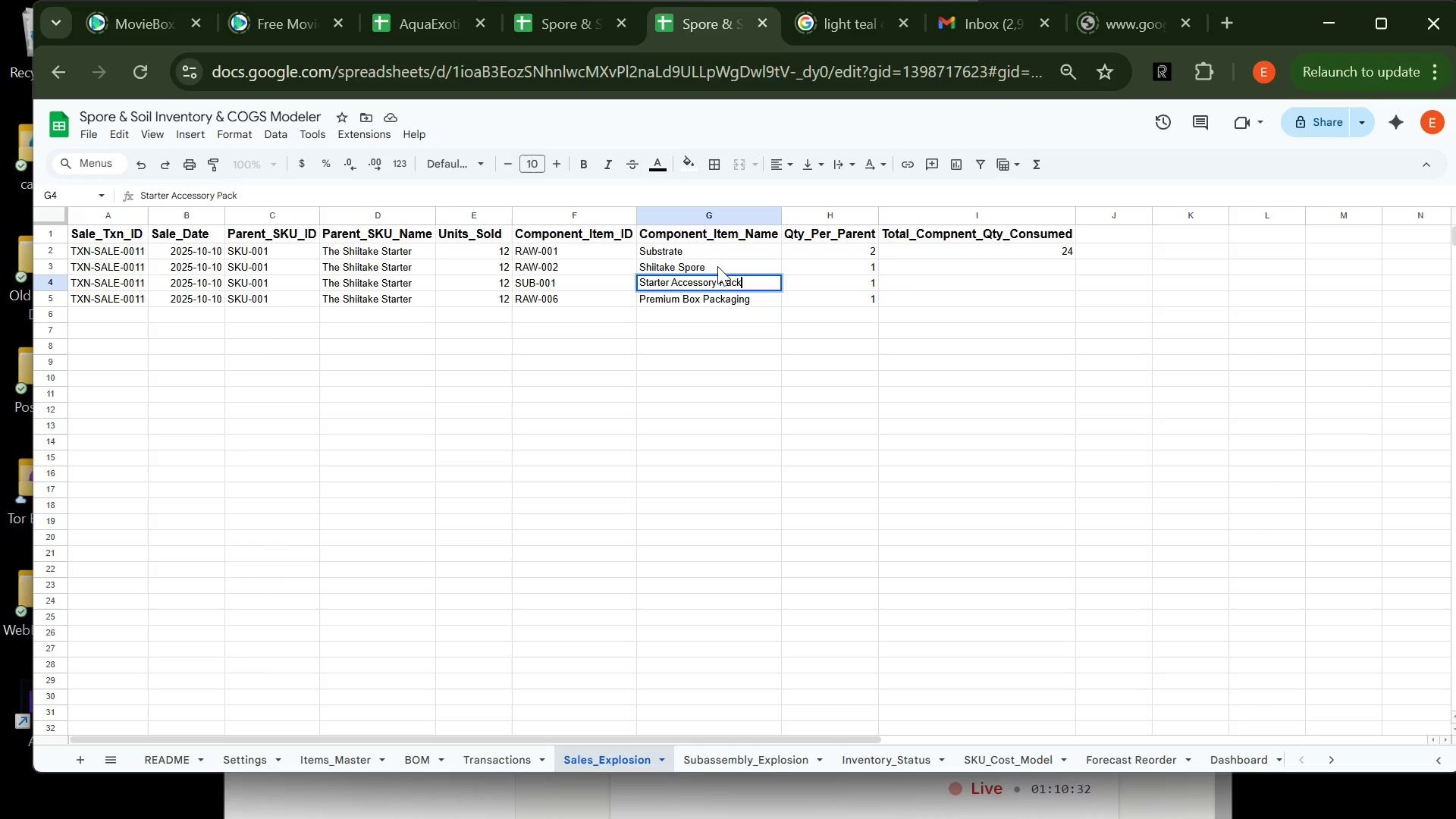 
double_click([717, 266])
 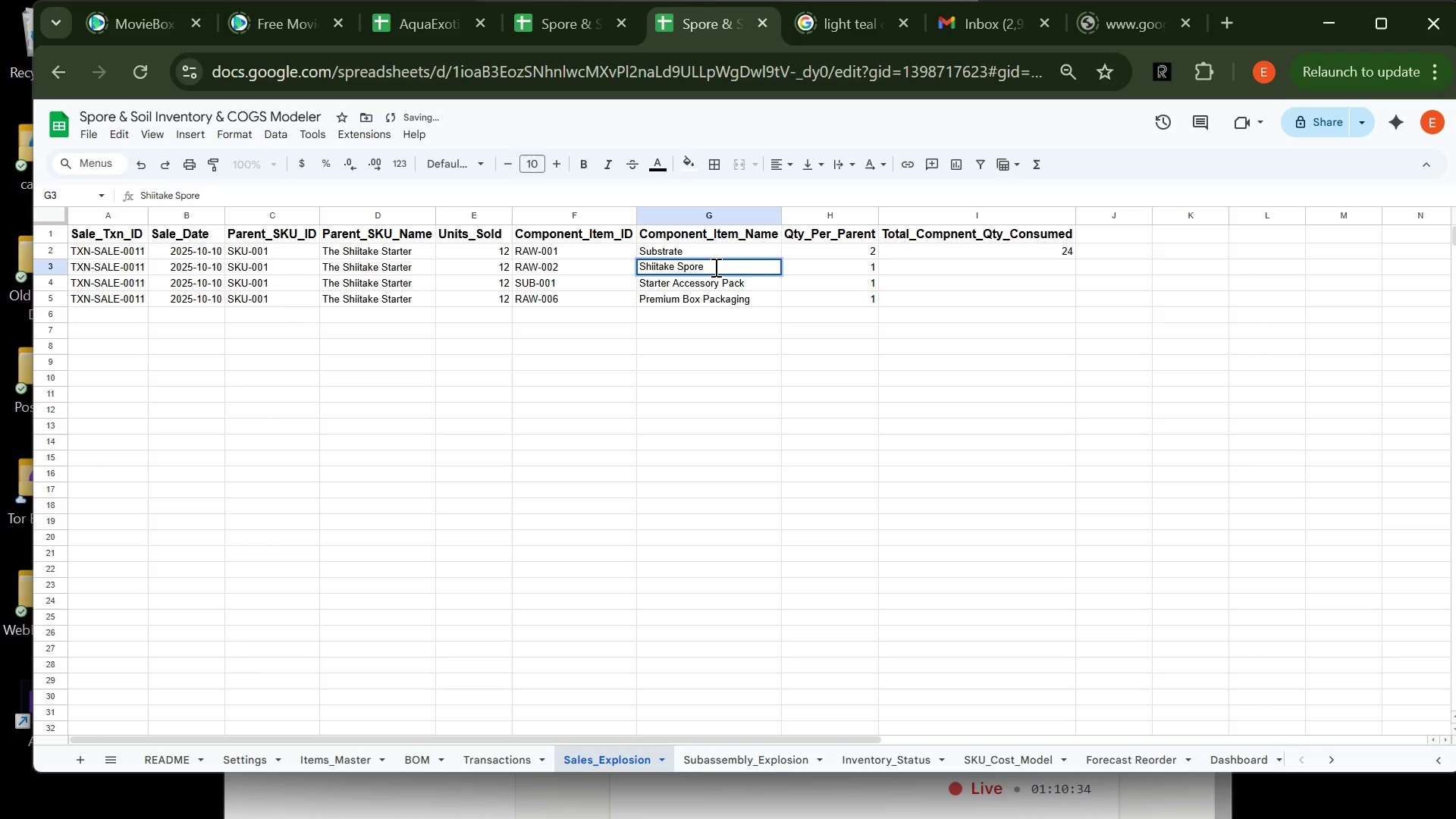 
type( Syringe)
 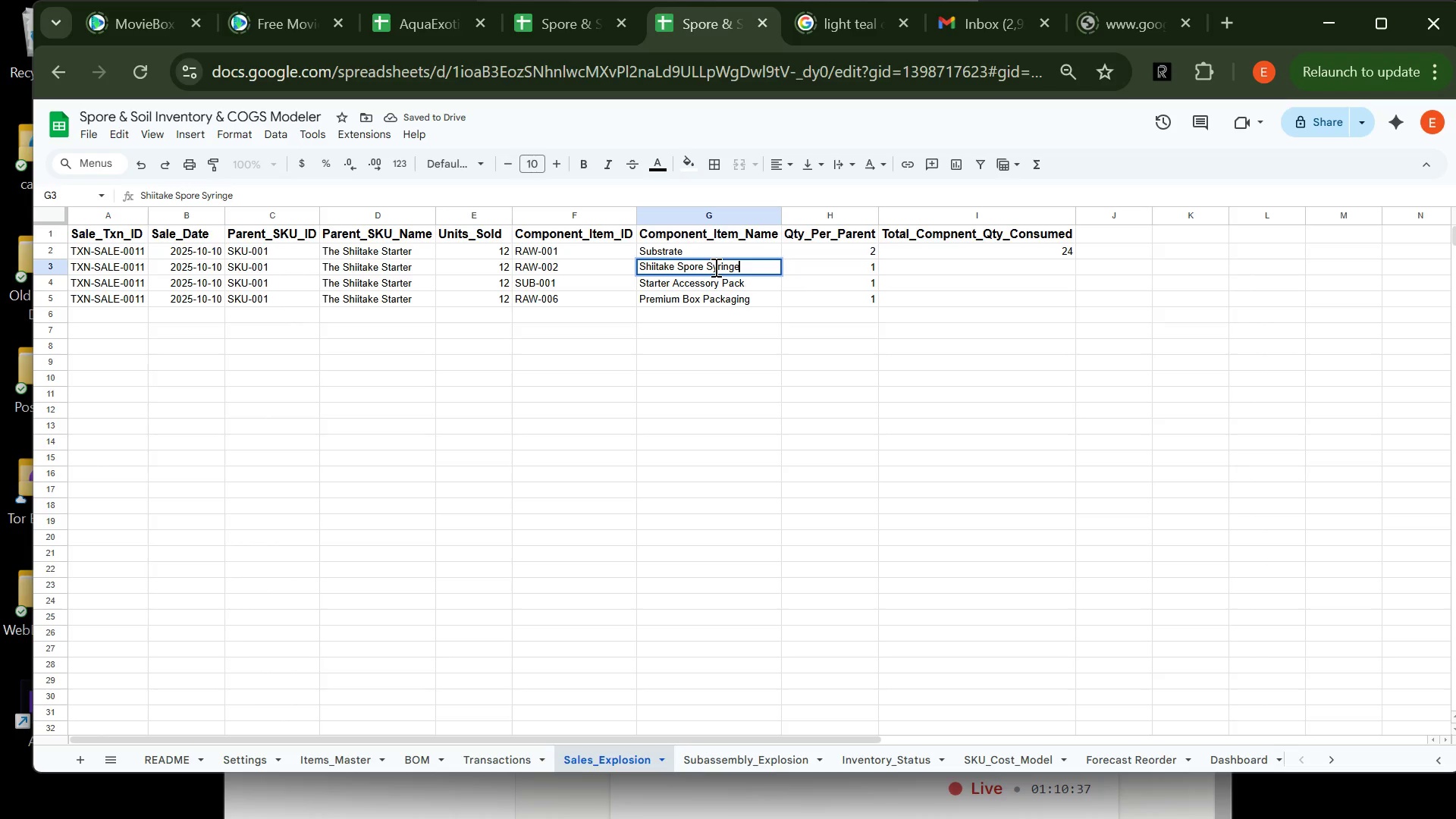 
key(Enter)
 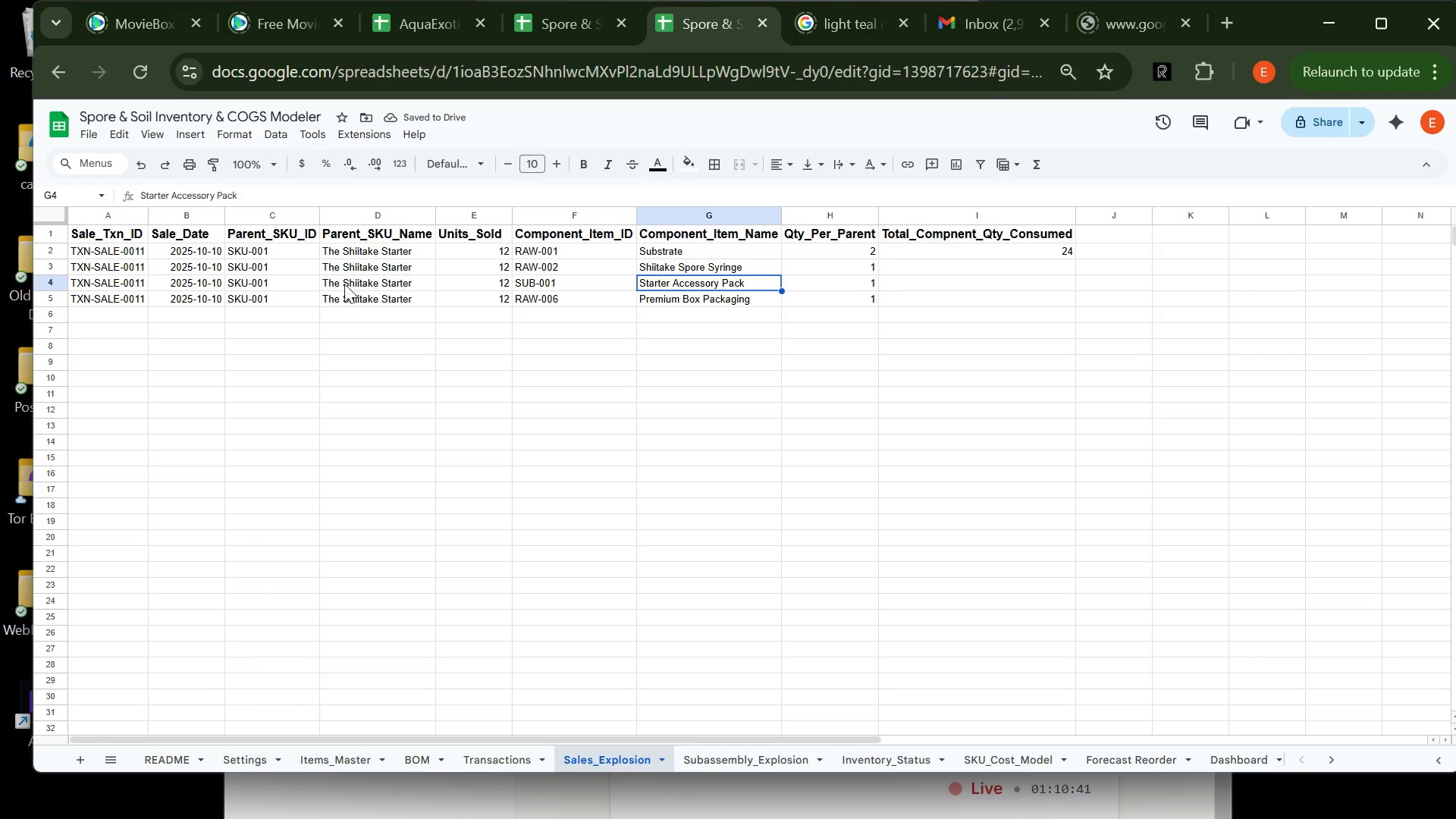 
left_click_drag(start_coordinate=[113, 312], to_coordinate=[139, 272])
 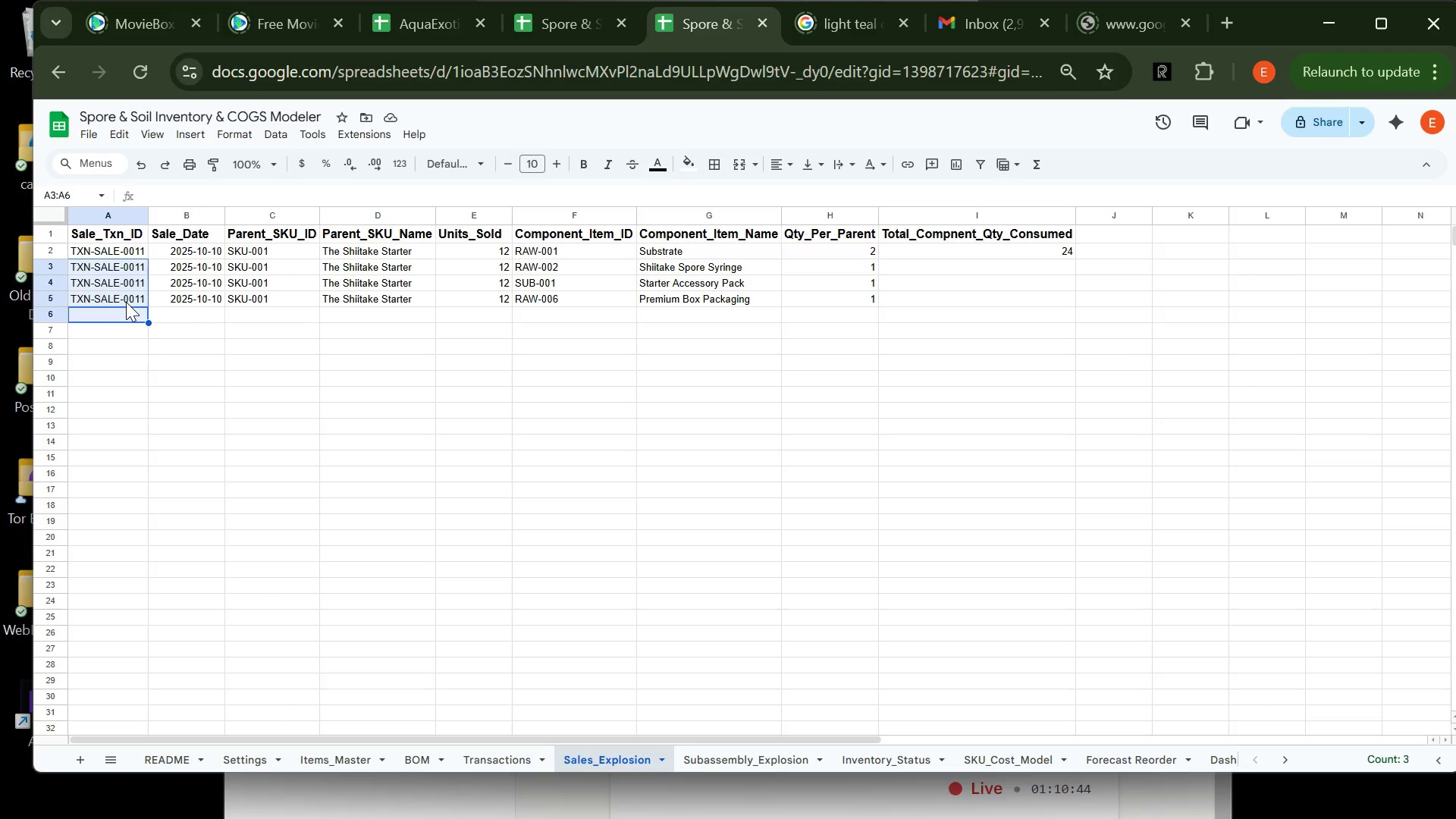 
left_click([126, 302])
 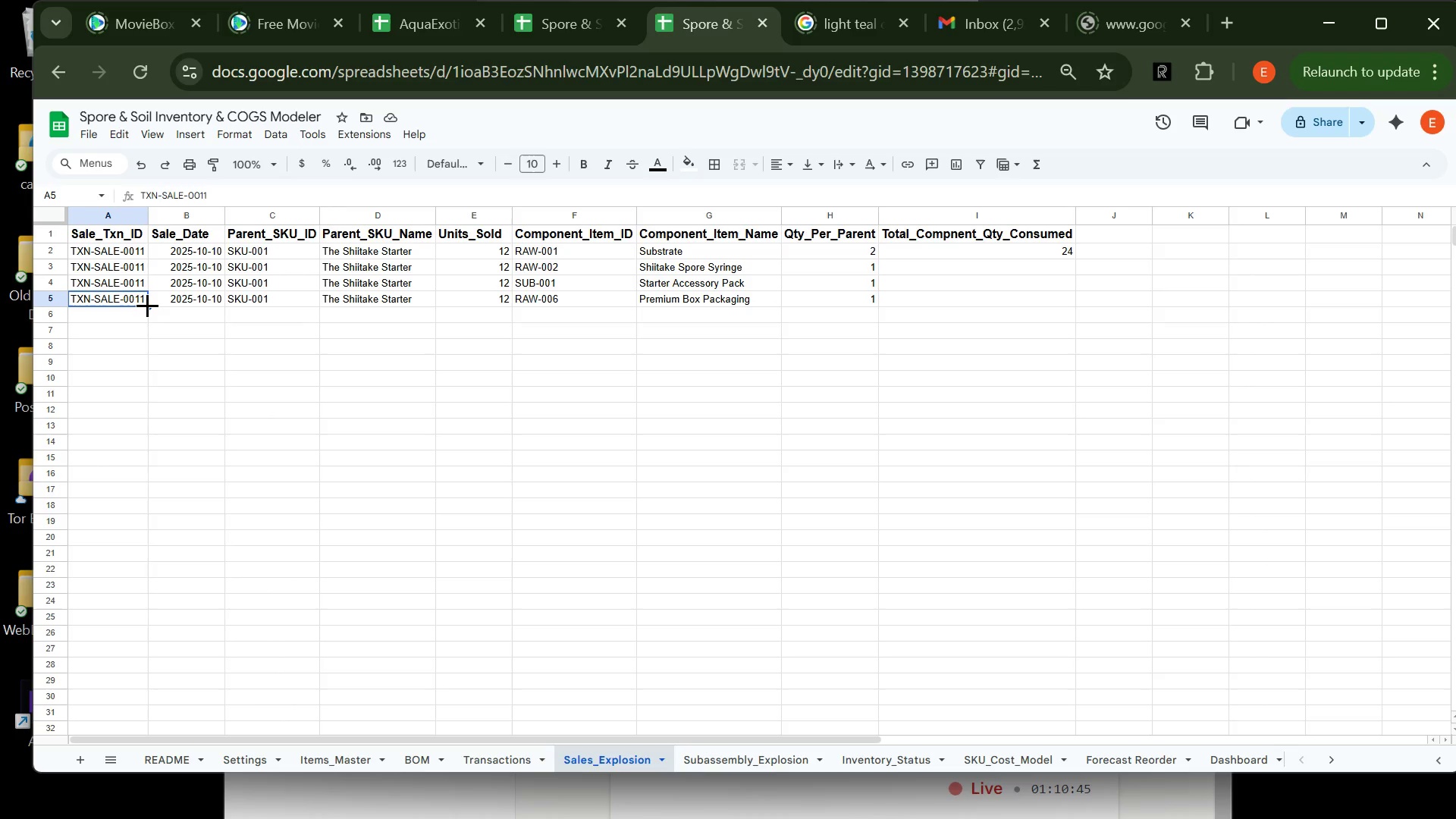 
left_click_drag(start_coordinate=[147, 306], to_coordinate=[145, 348])
 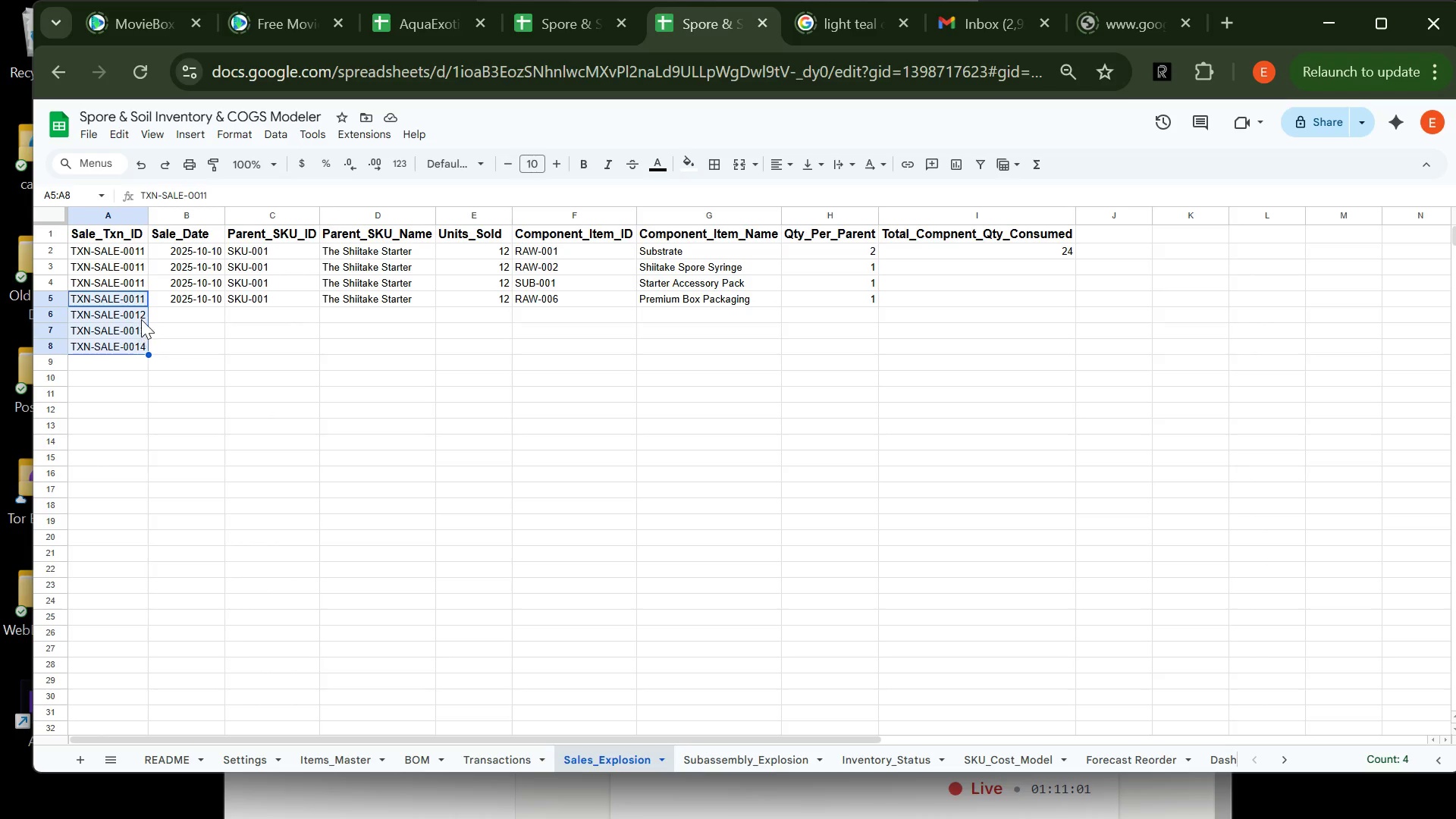 
wait(18.11)
 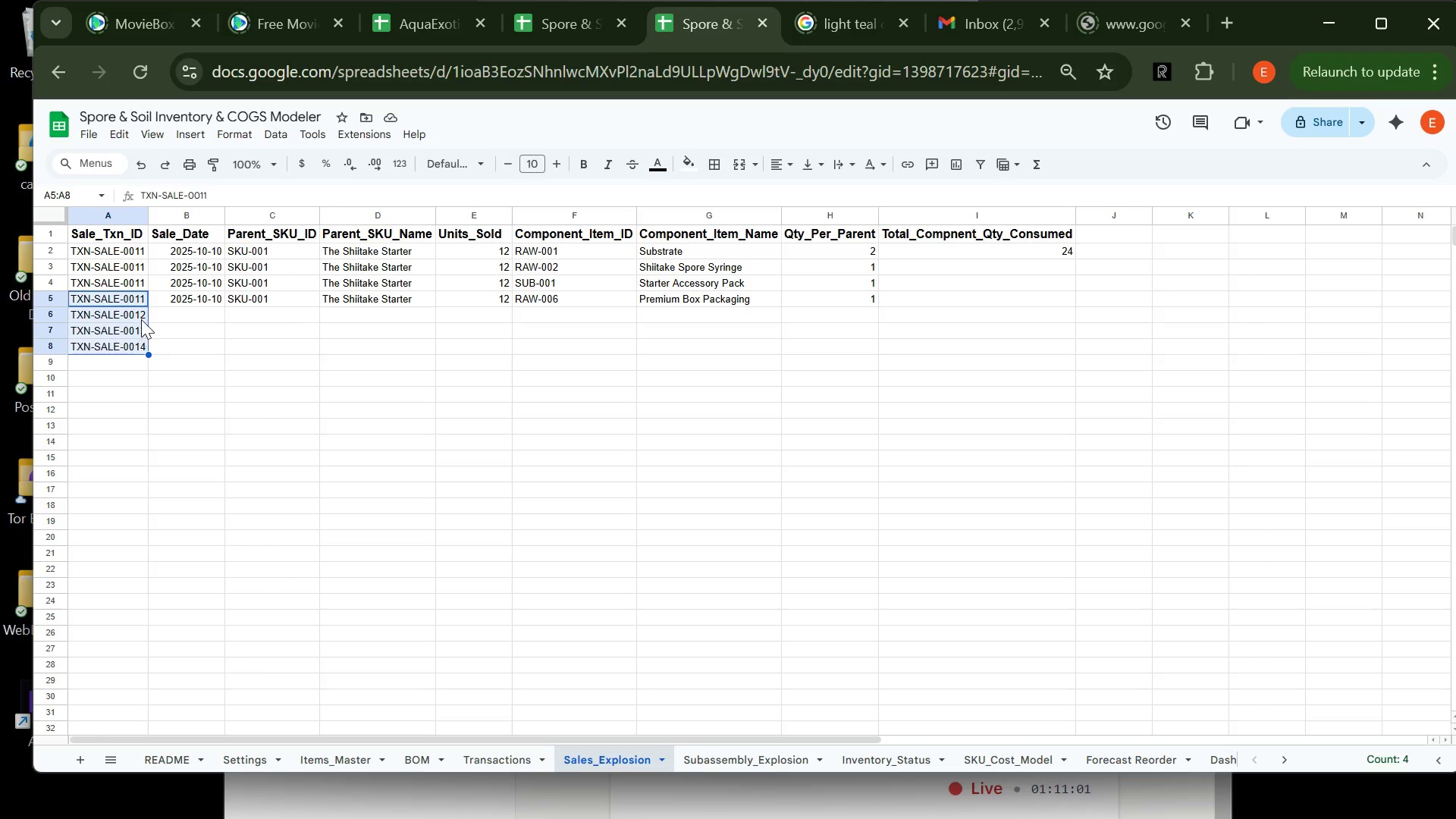 
left_click_drag(start_coordinate=[146, 355], to_coordinate=[148, 380])
 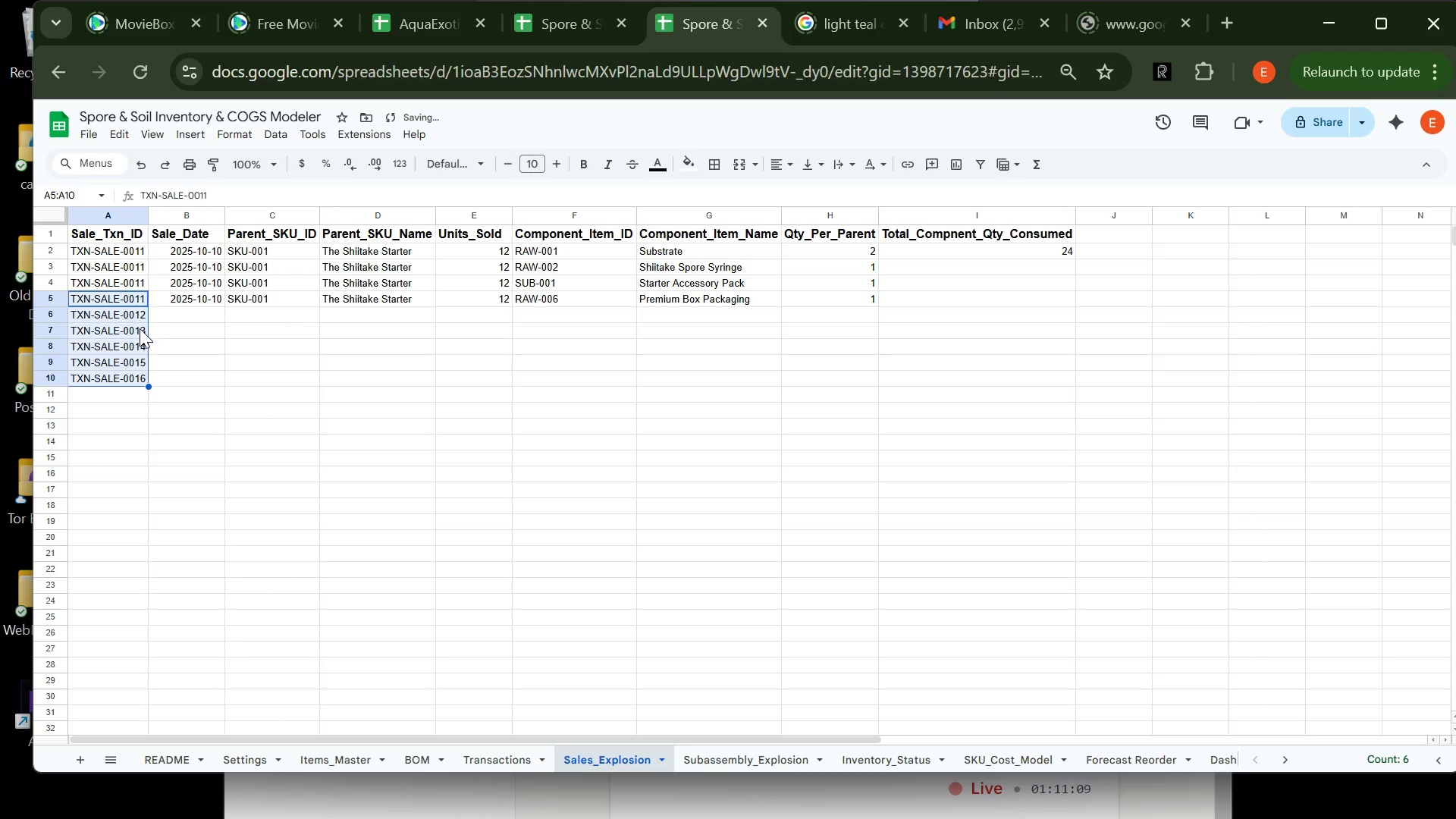 
double_click([140, 328])
 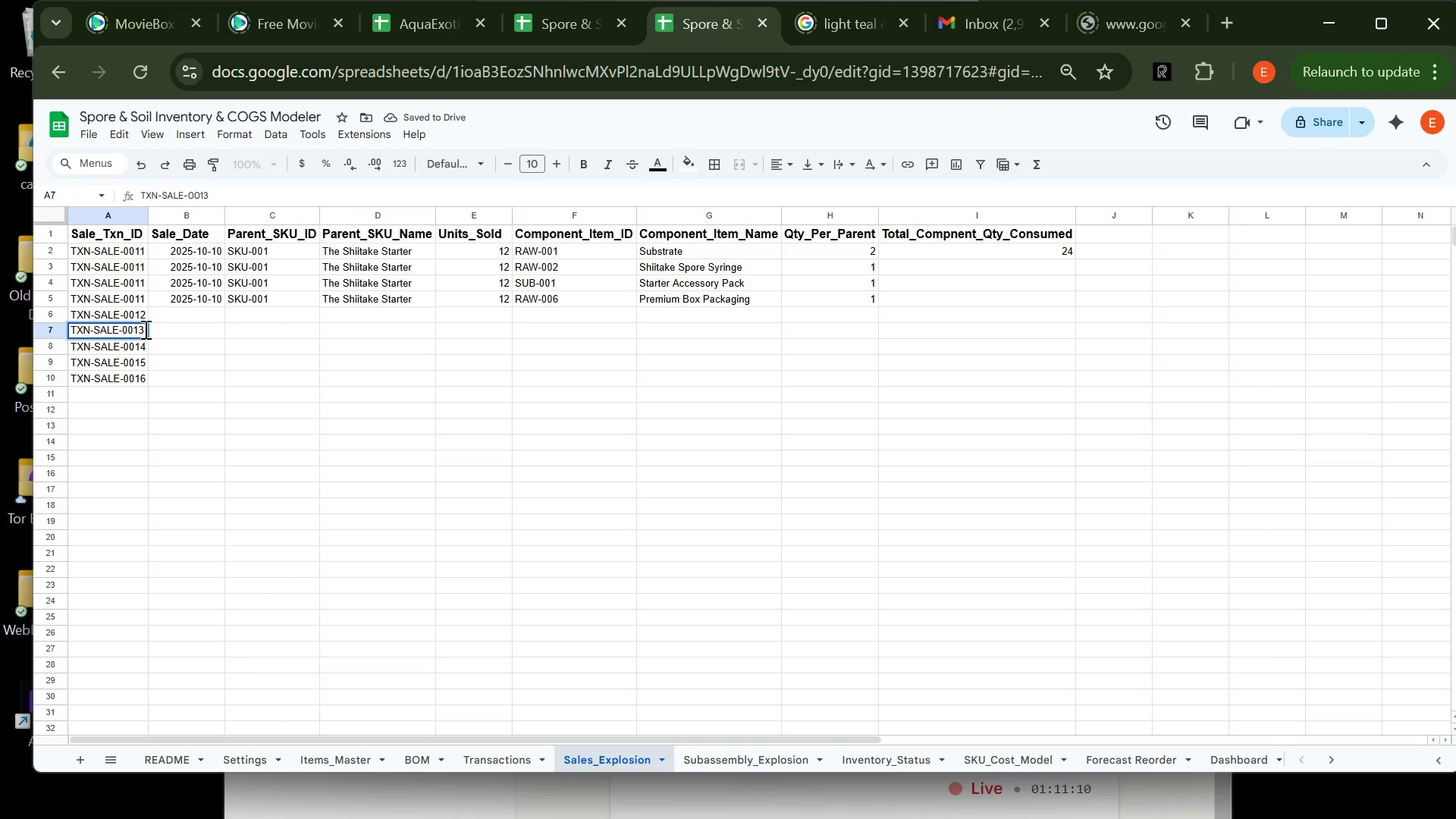 
key(Backspace)
 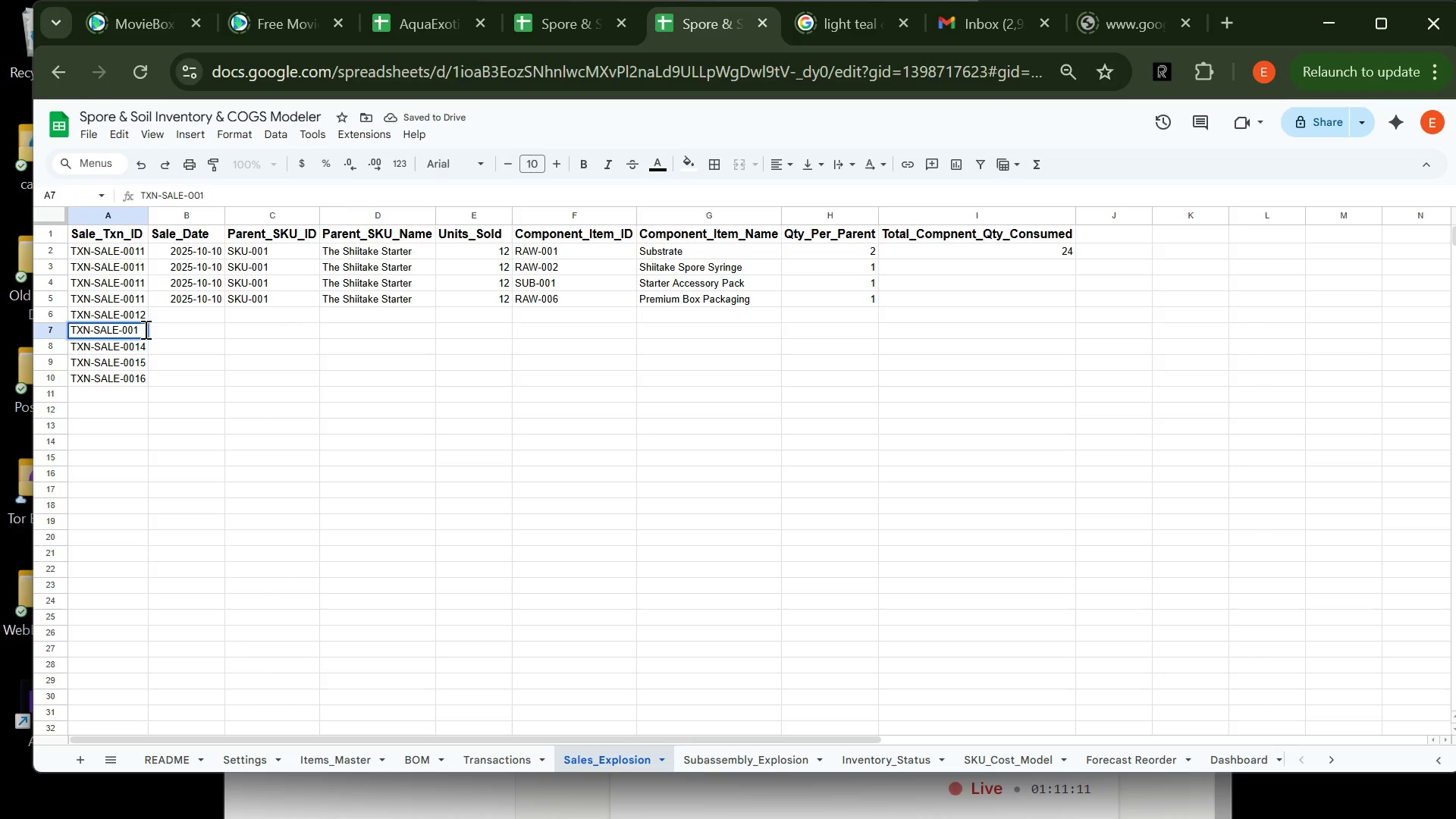 
key(2)
 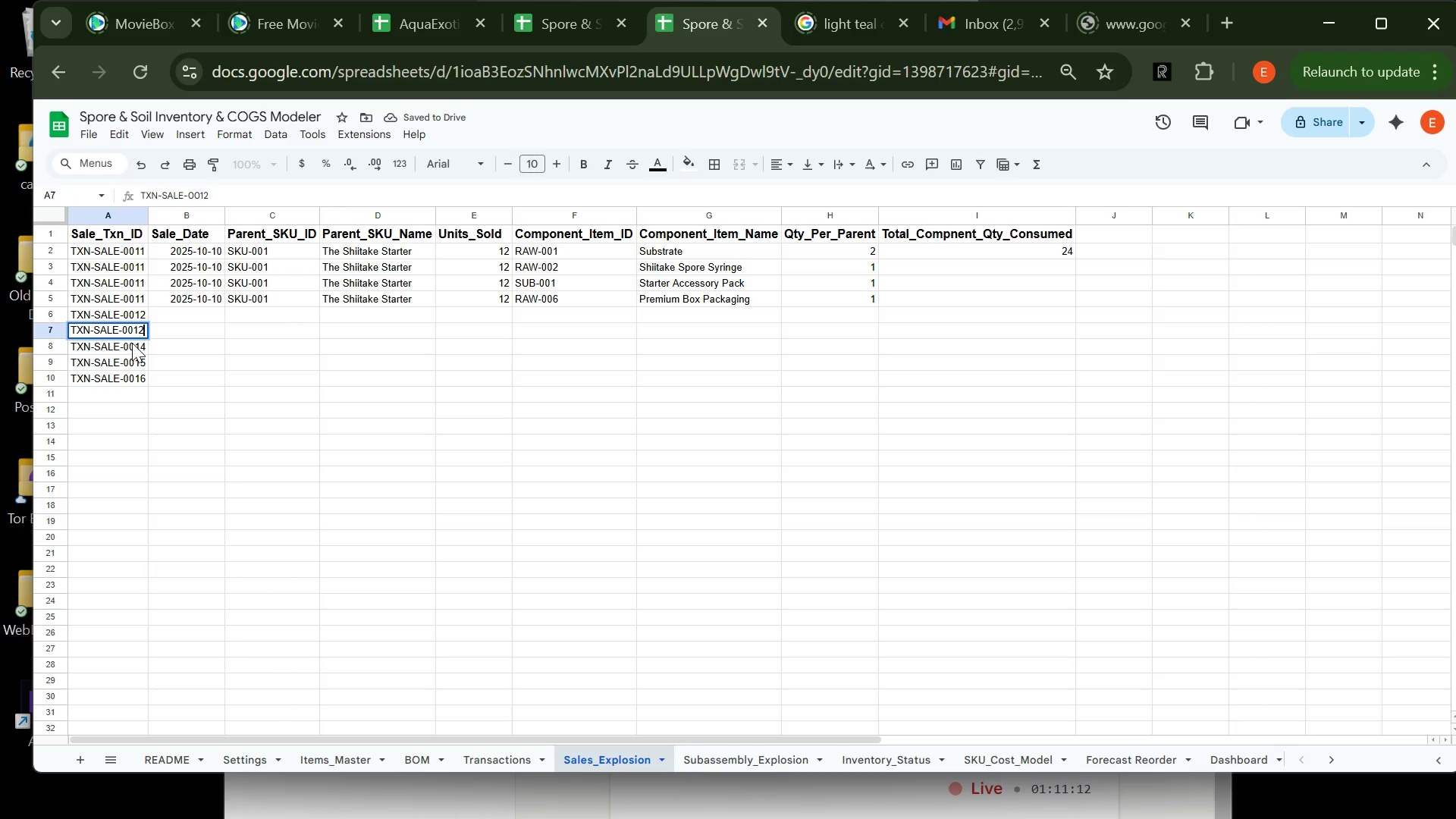 
double_click([132, 343])
 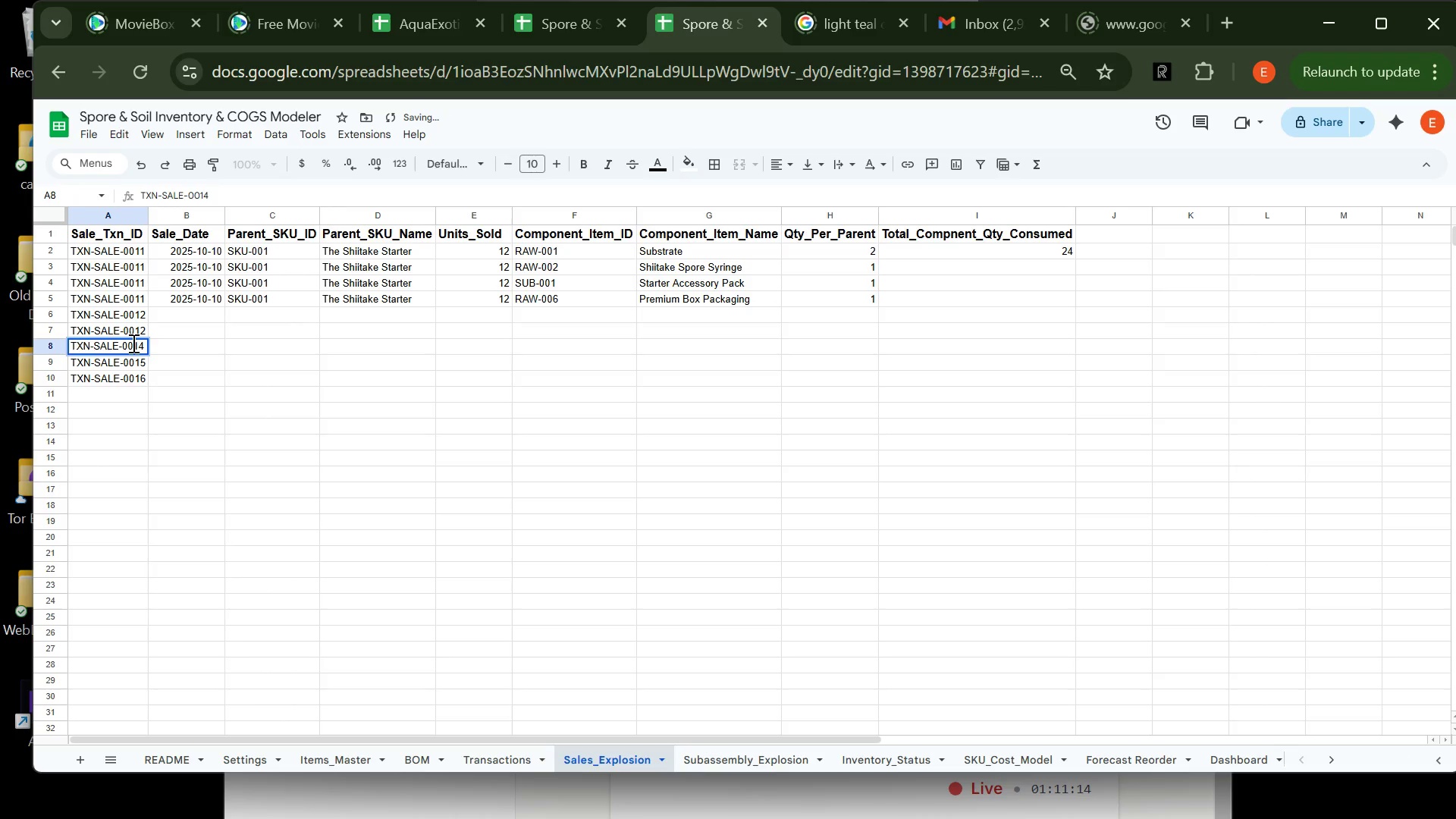 
key(Backspace)
 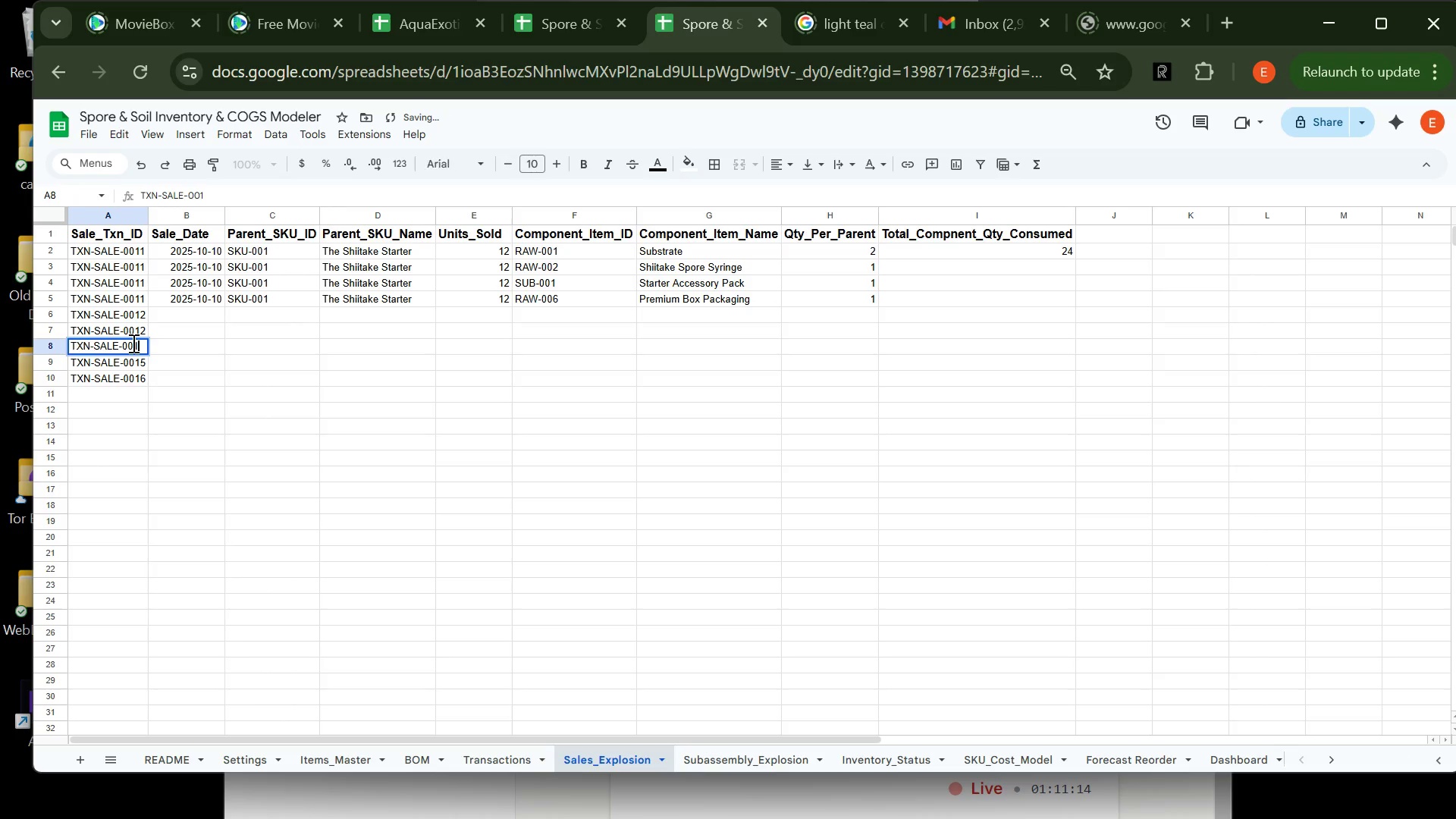 
key(2)
 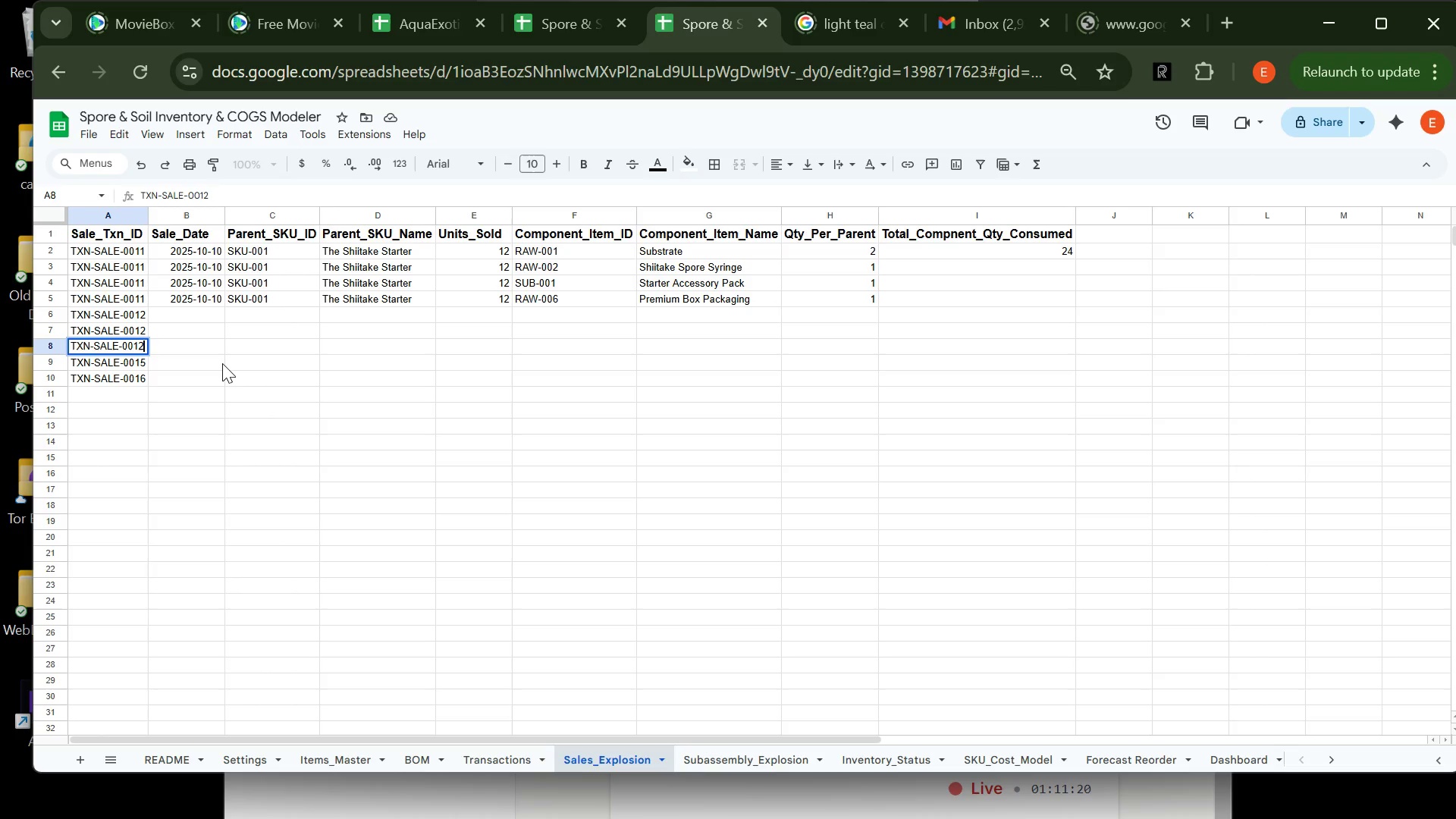 
wait(7.12)
 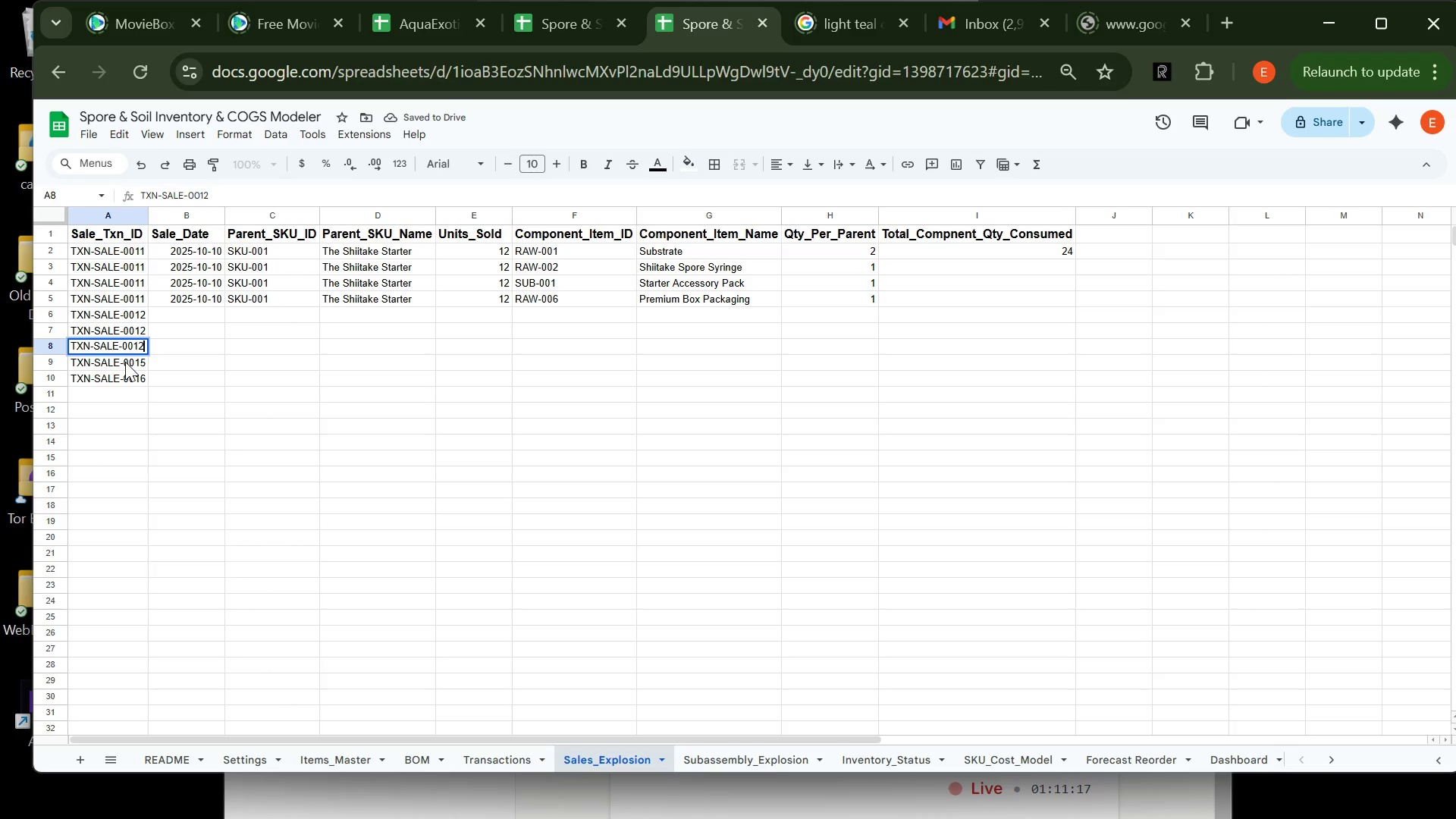 
key(ArrowRight)
 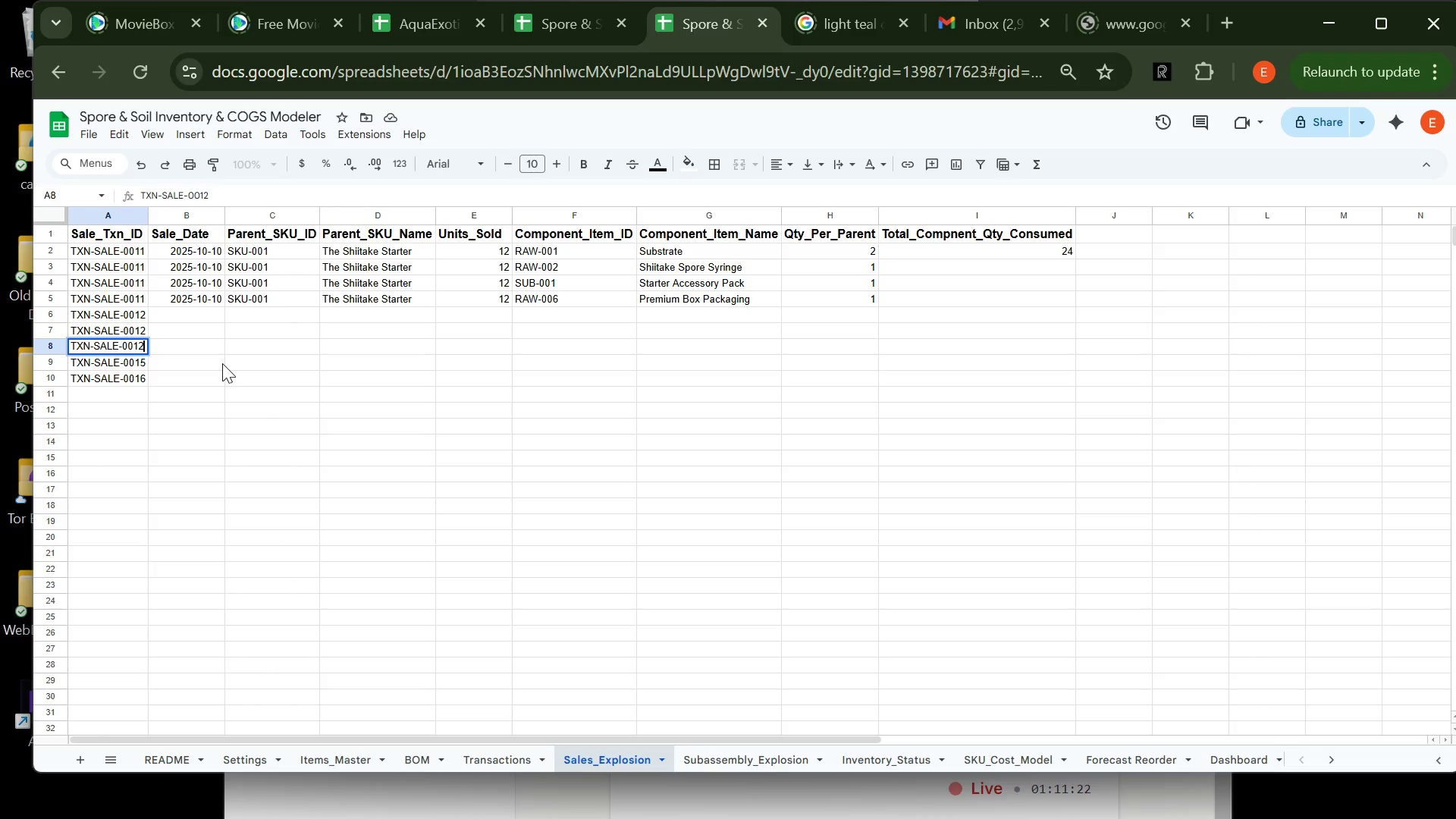 
key(ArrowRight)
 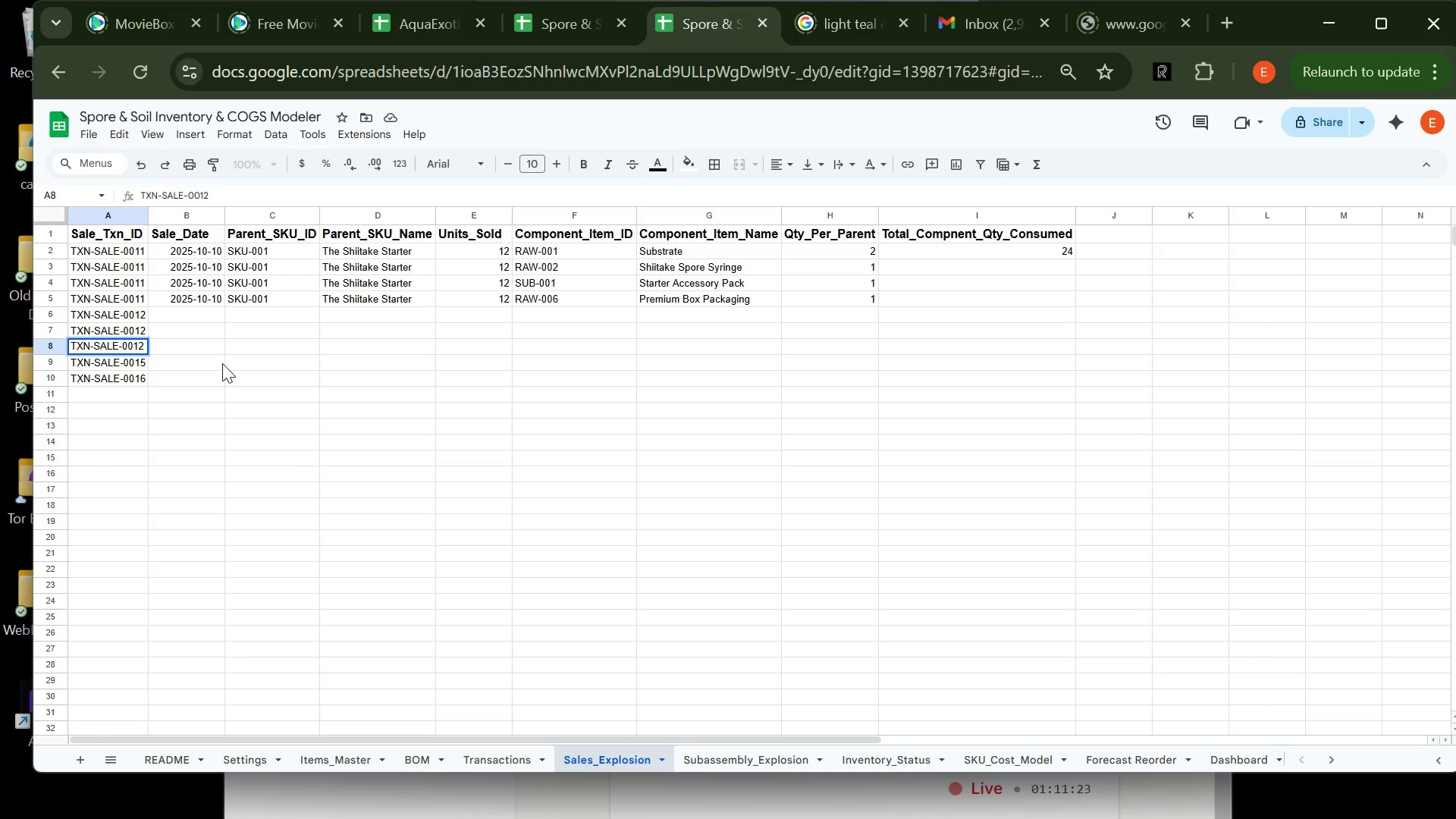 
key(Enter)
 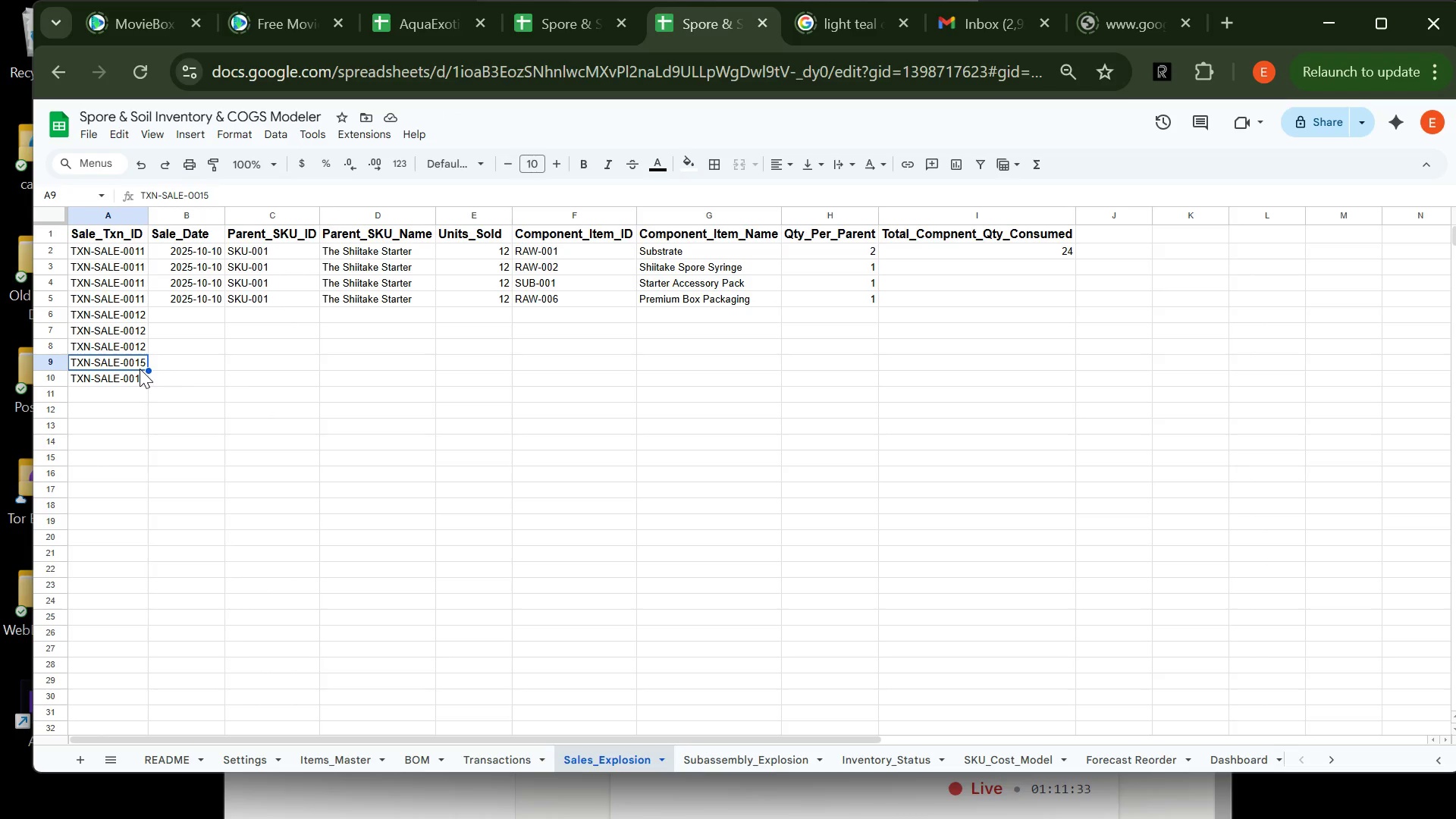 
wait(15.23)
 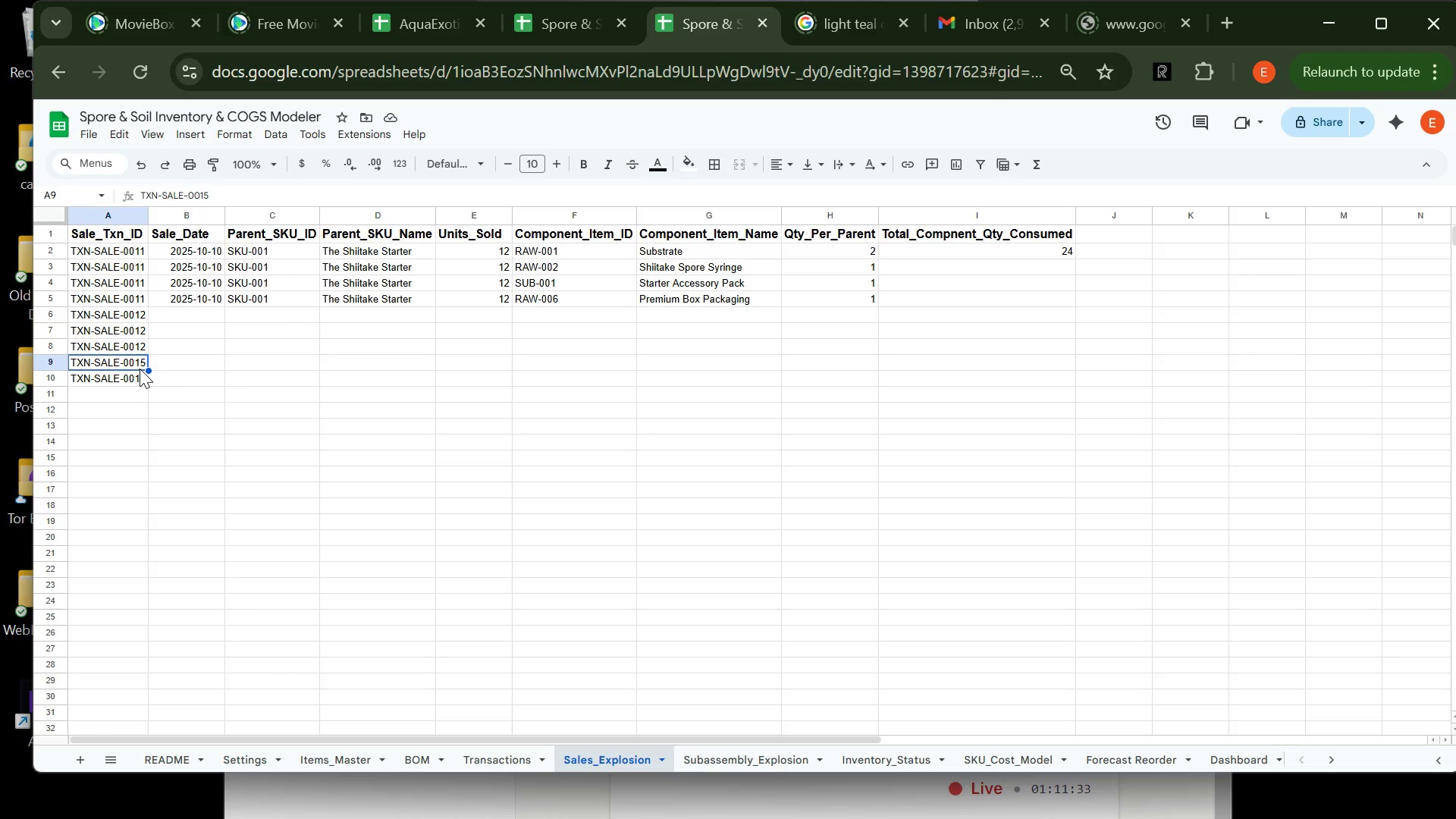 
double_click([137, 366])
 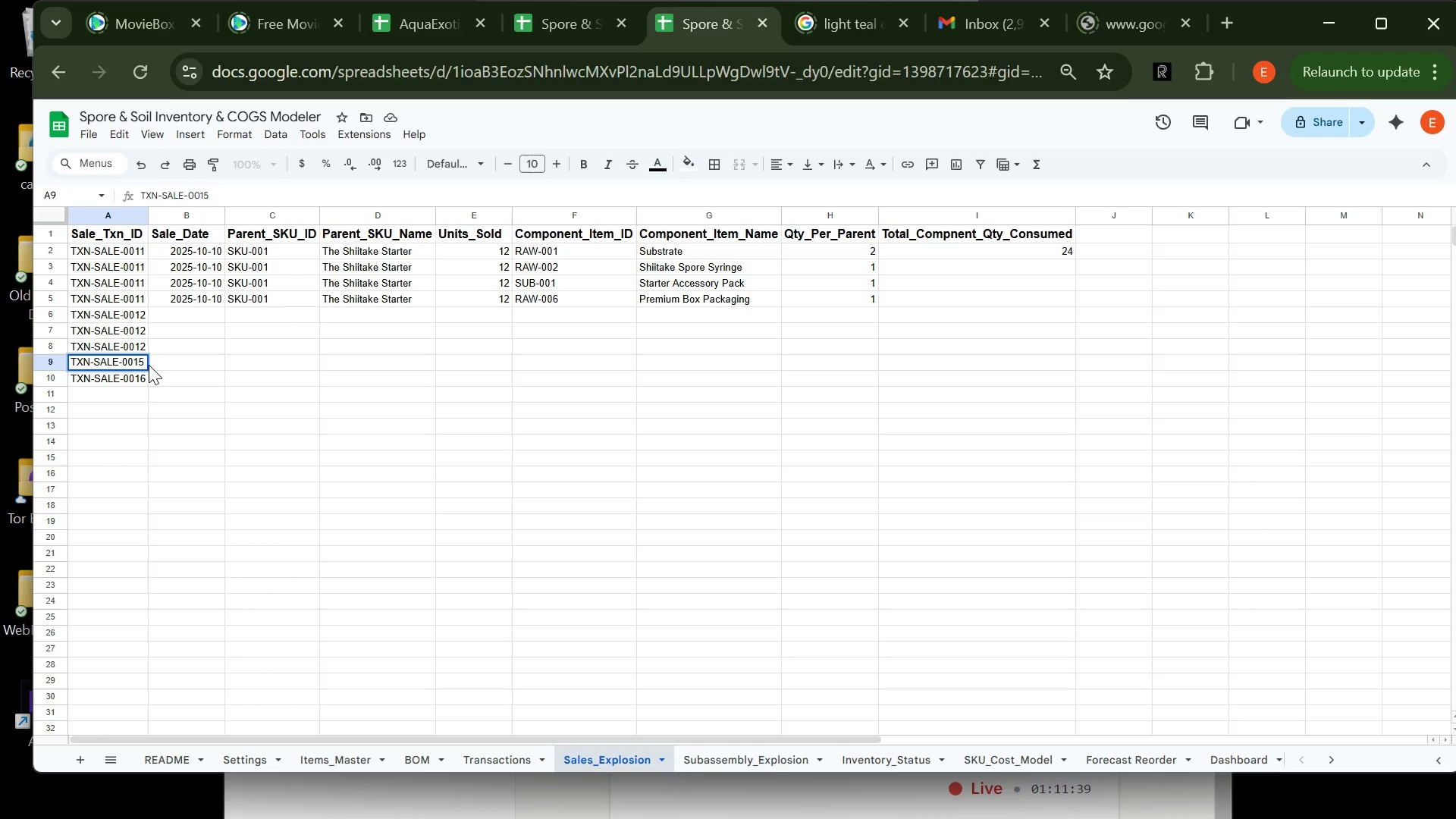 
key(Backspace)
 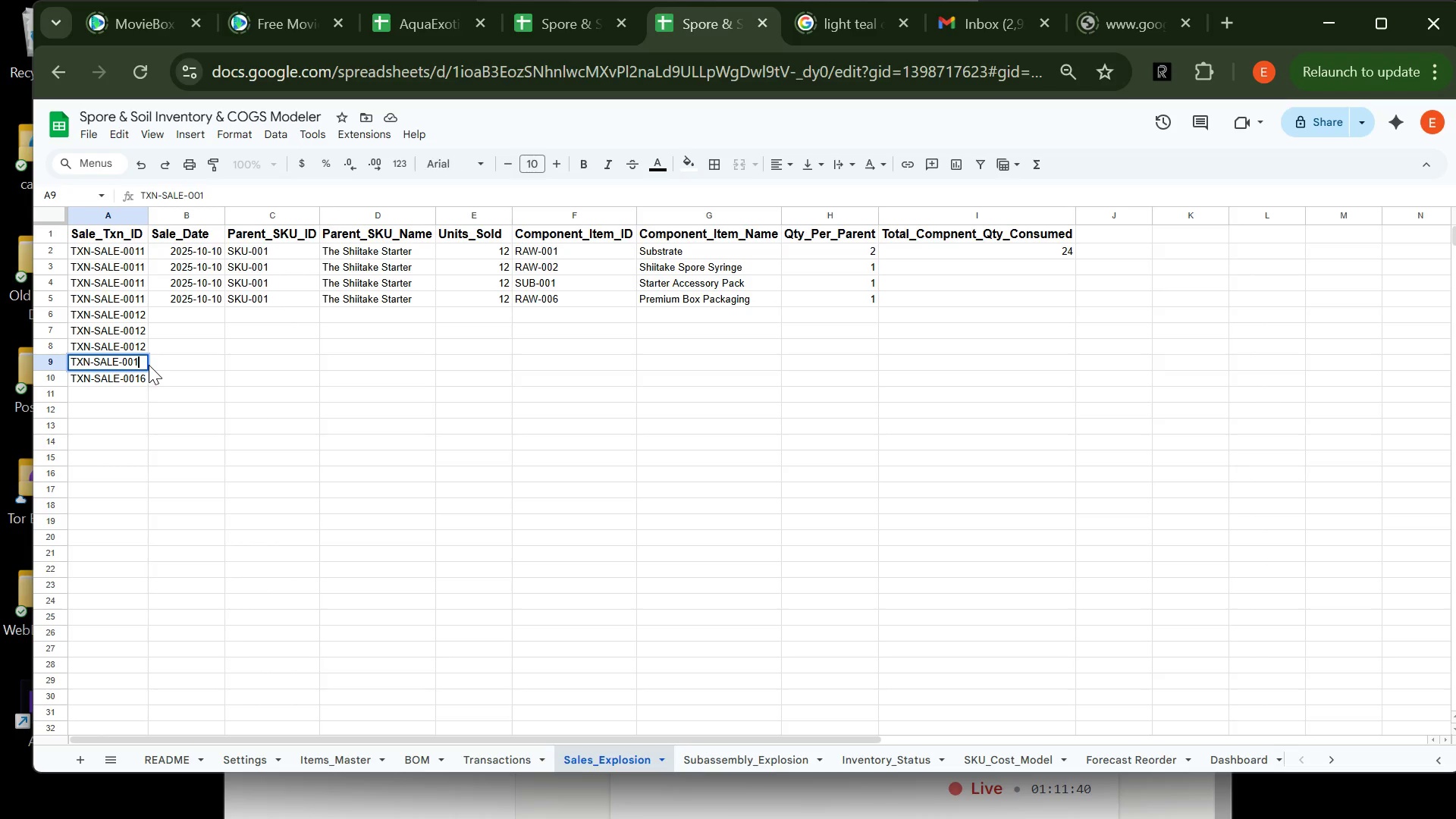 
key(2)
 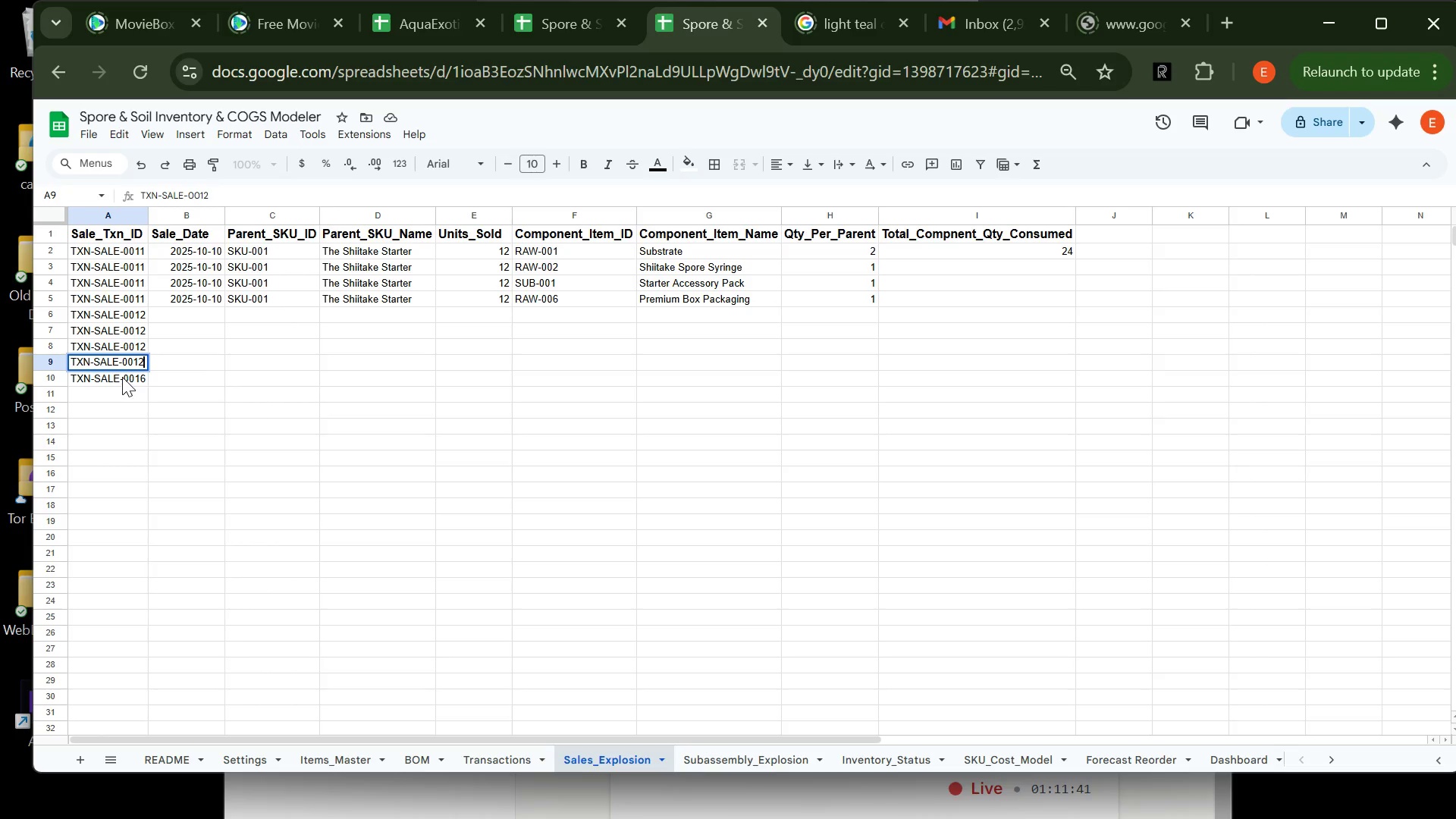 
double_click([122, 377])
 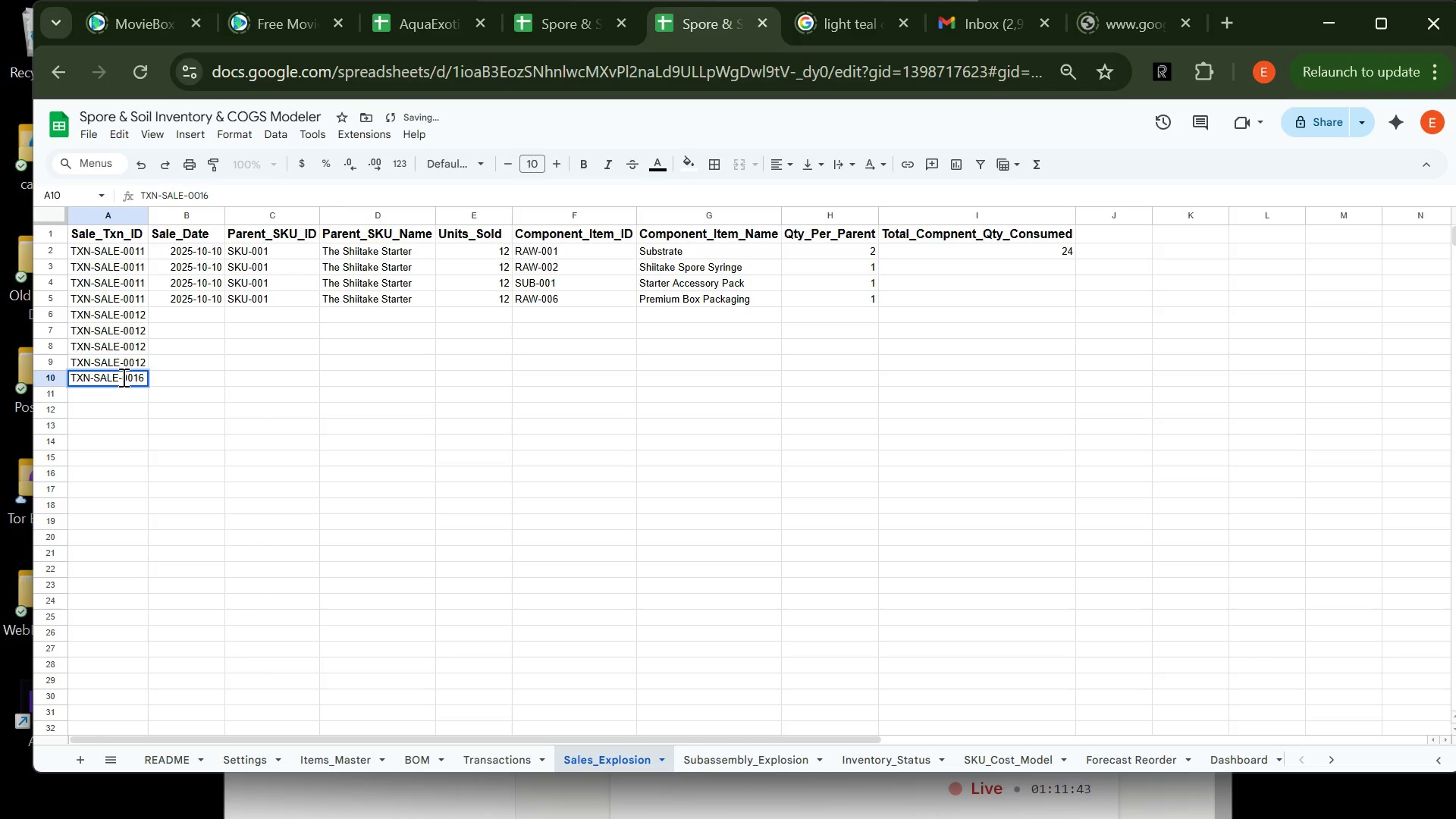 
key(Backspace)
 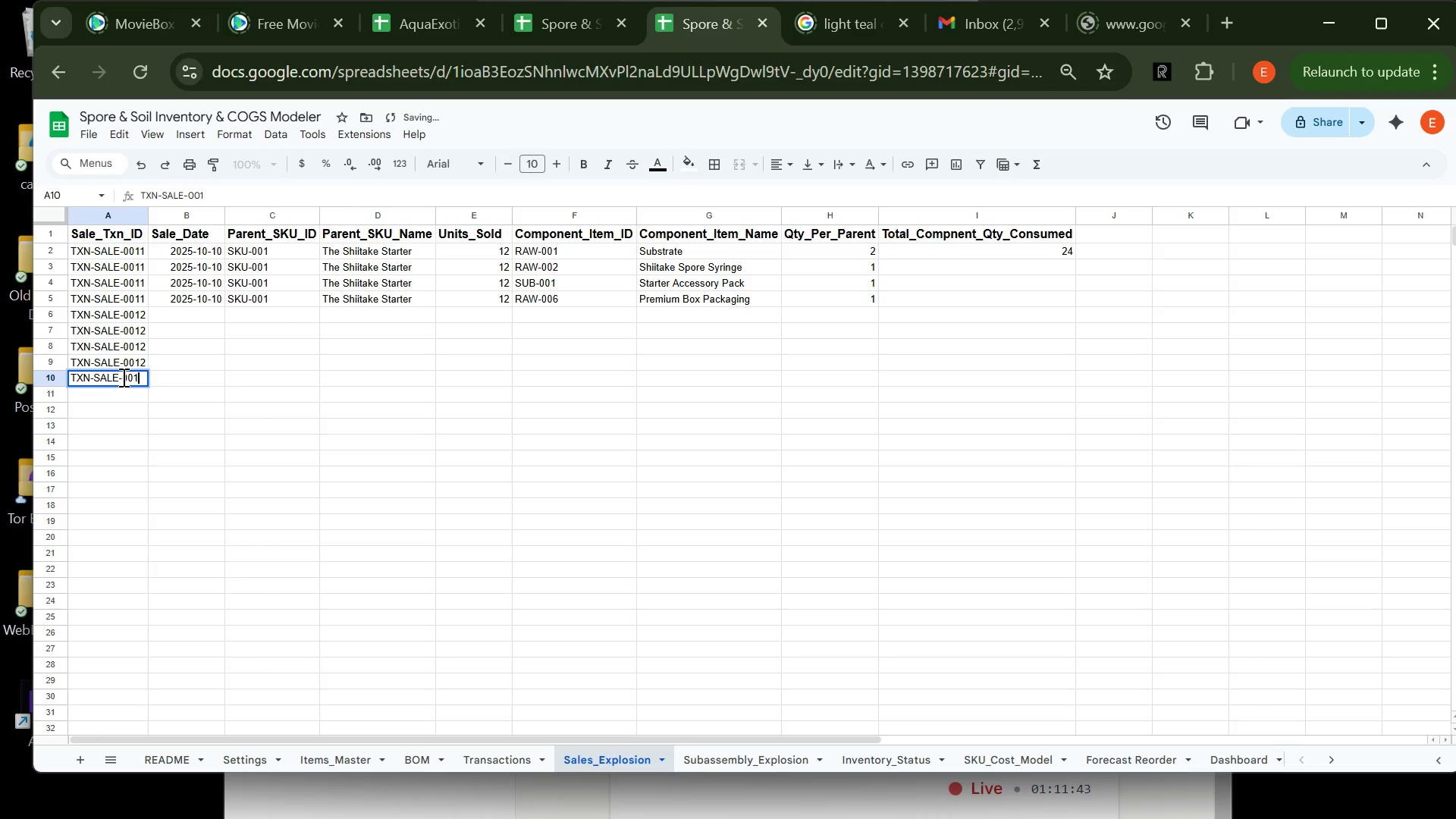 
key(2)
 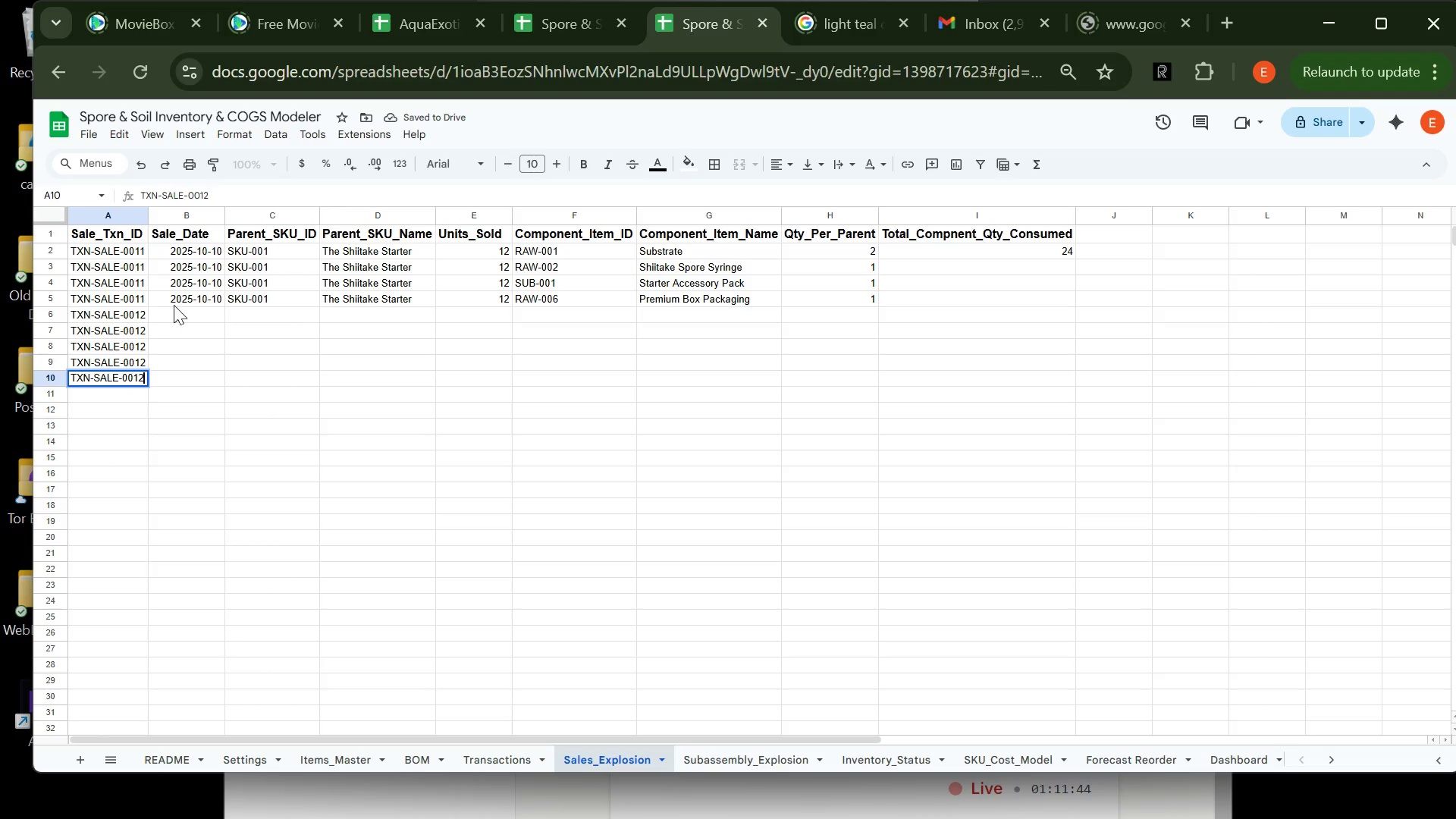 
left_click([183, 305])
 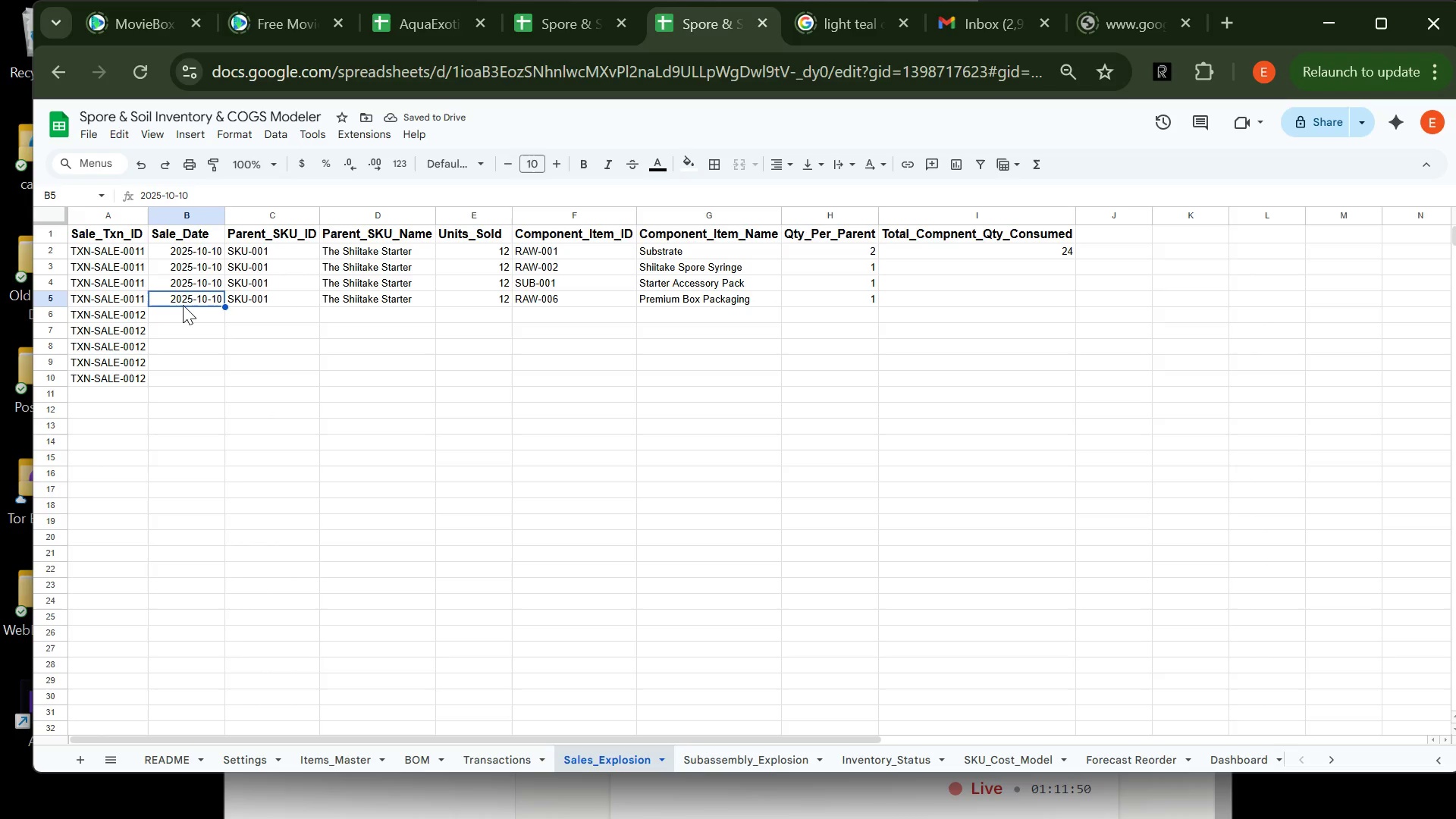 
wait(10.61)
 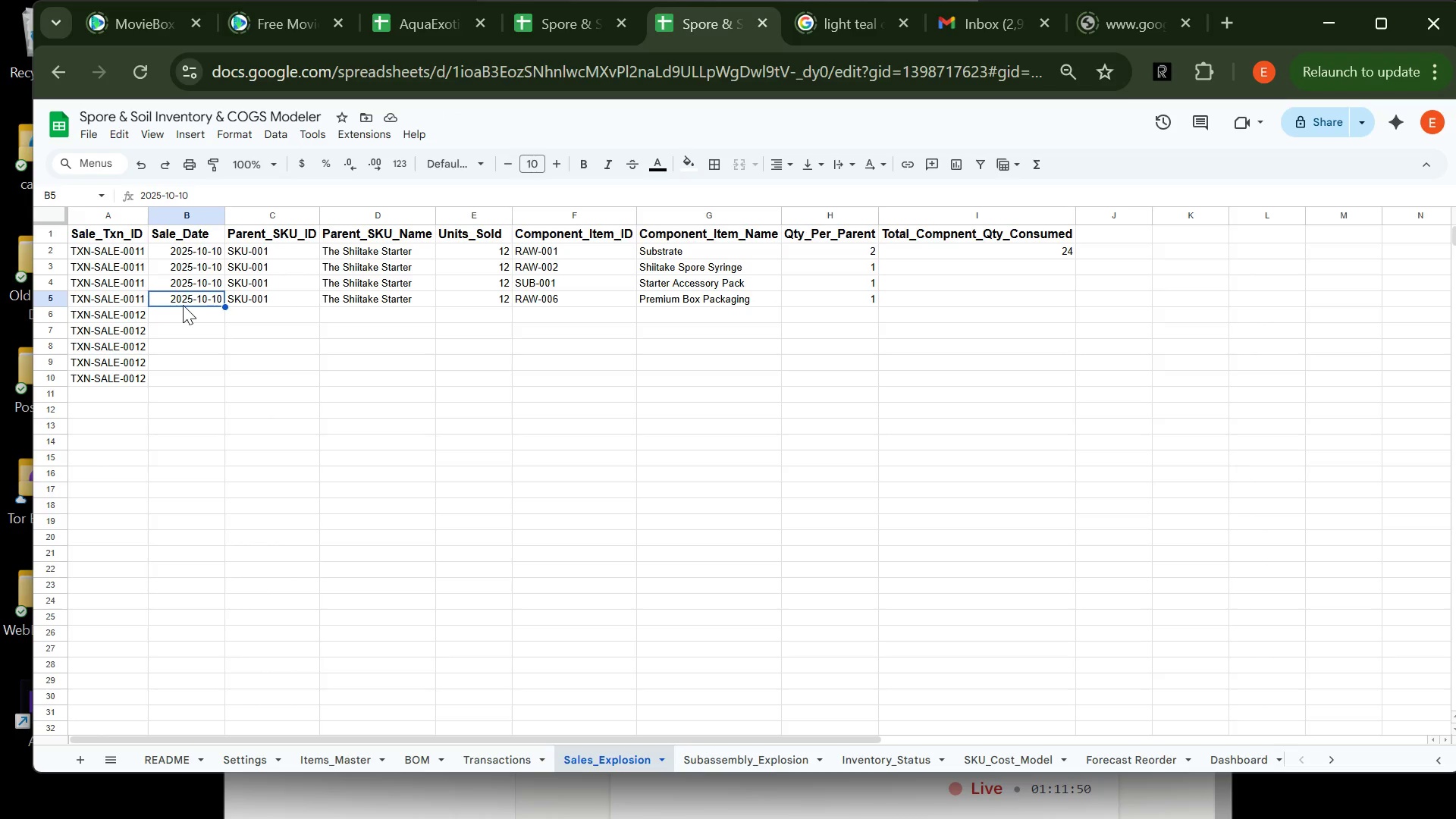 
key(Control+C)
 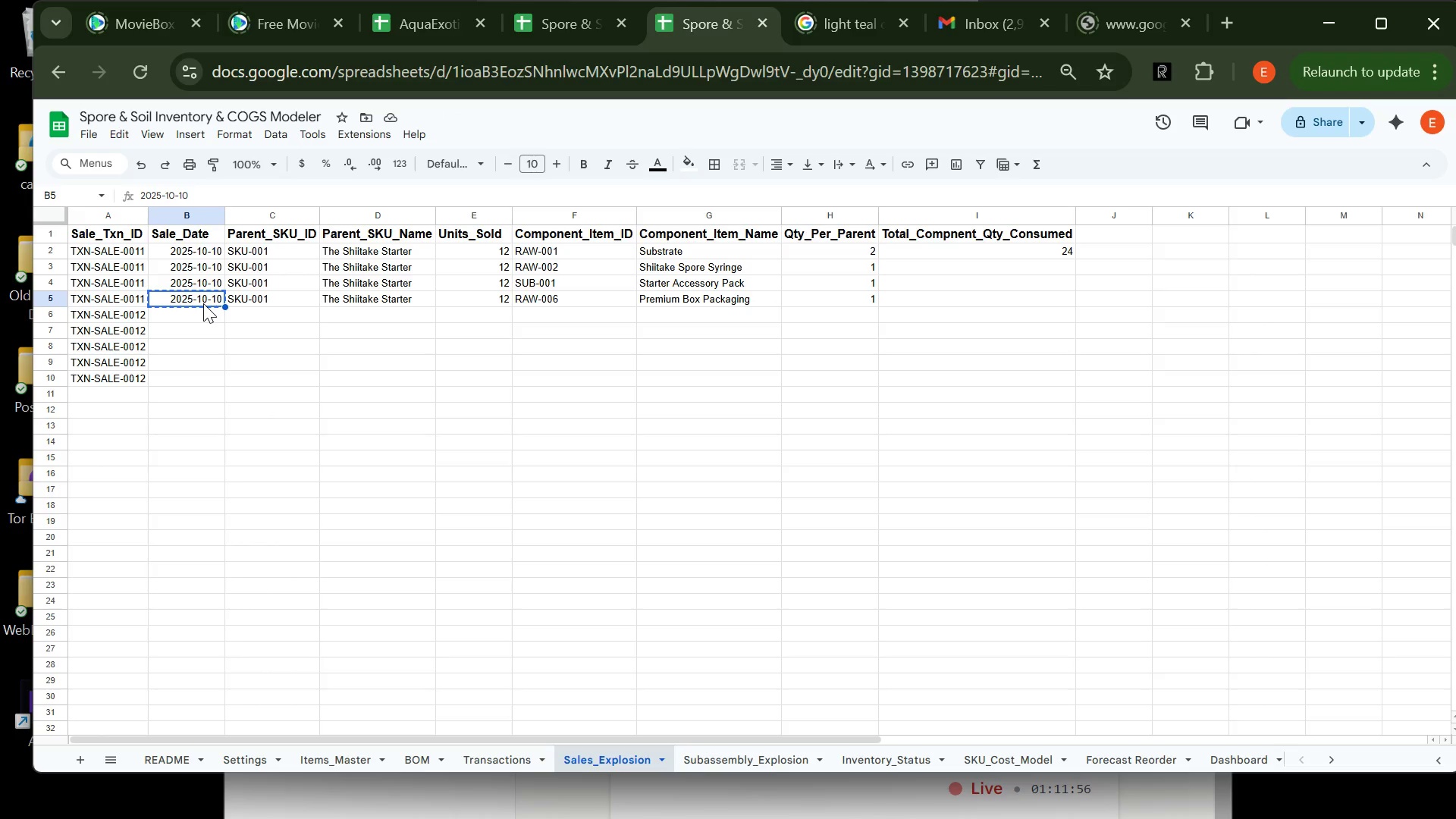 
key(ArrowDown)
 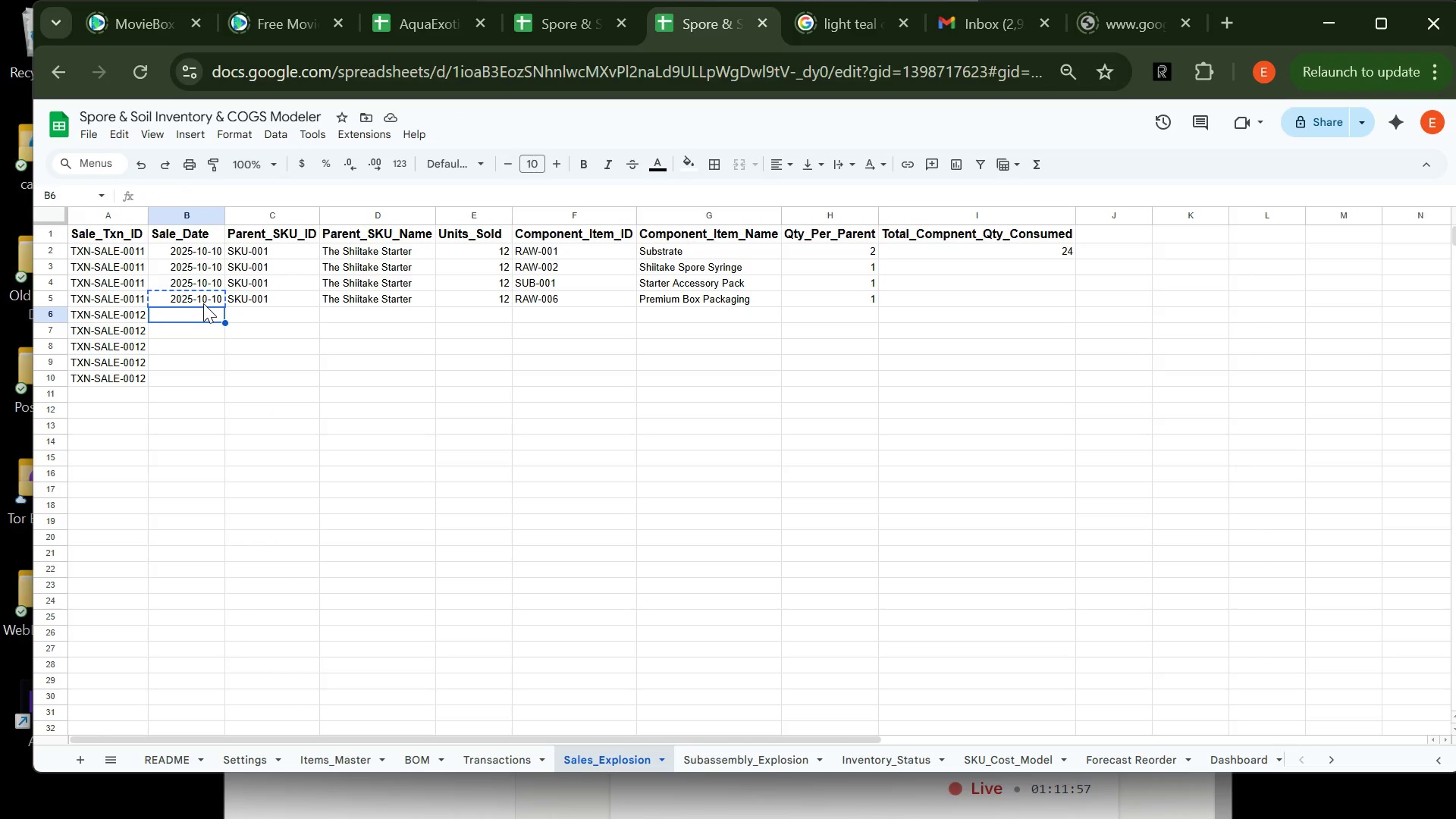 
key(Control+V)
 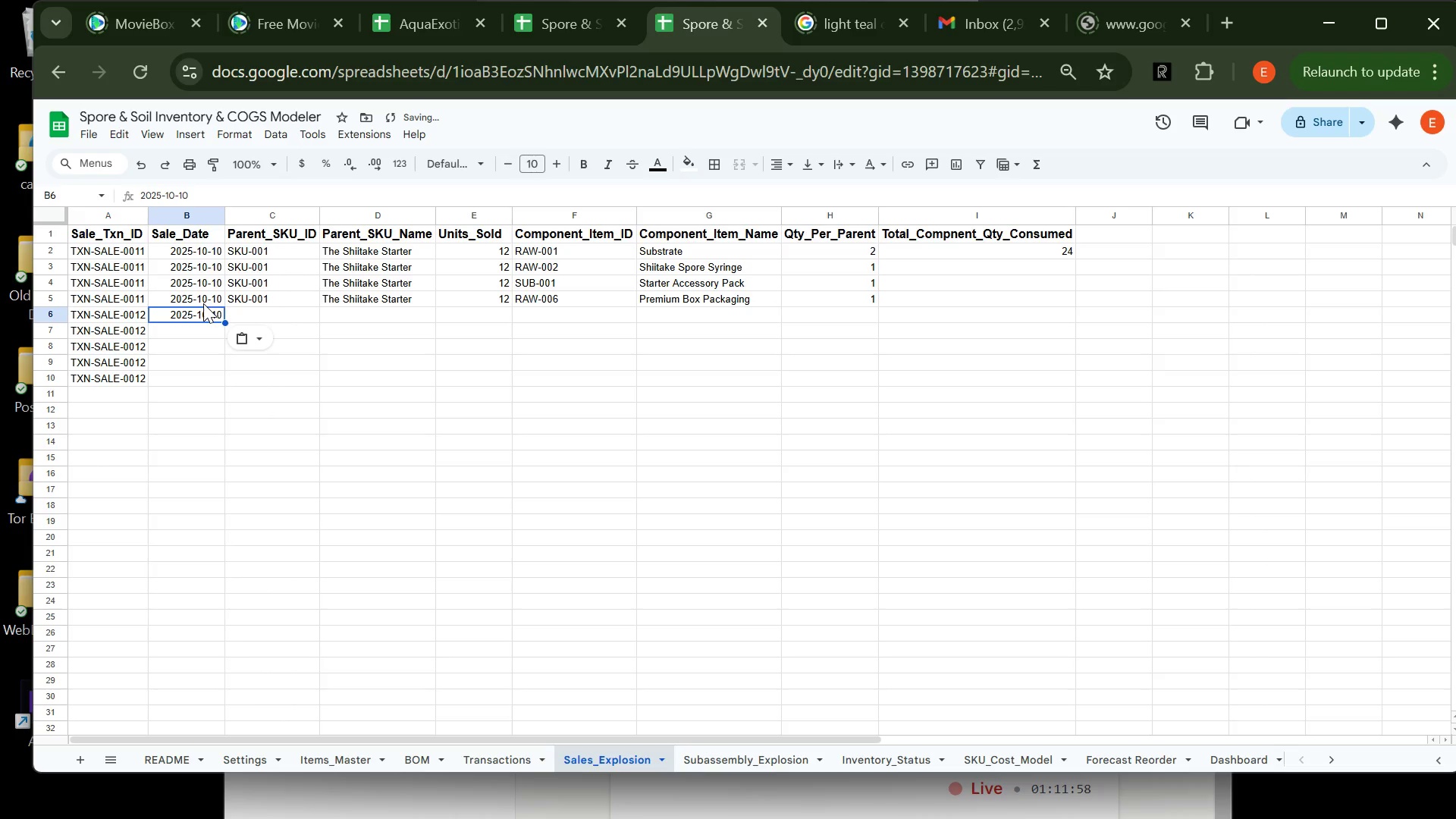 
key(ArrowDown)
 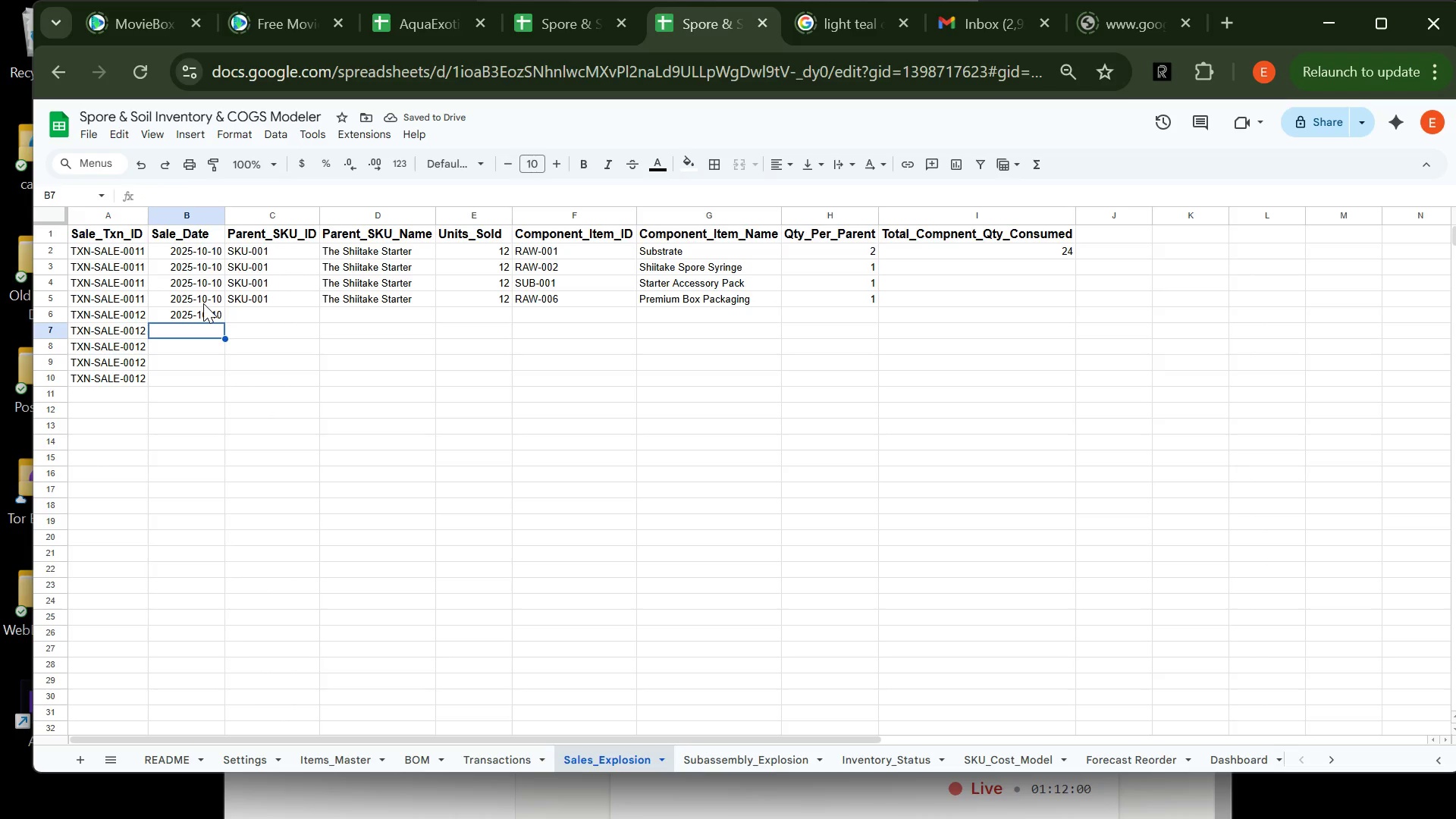 
key(Control+V)
 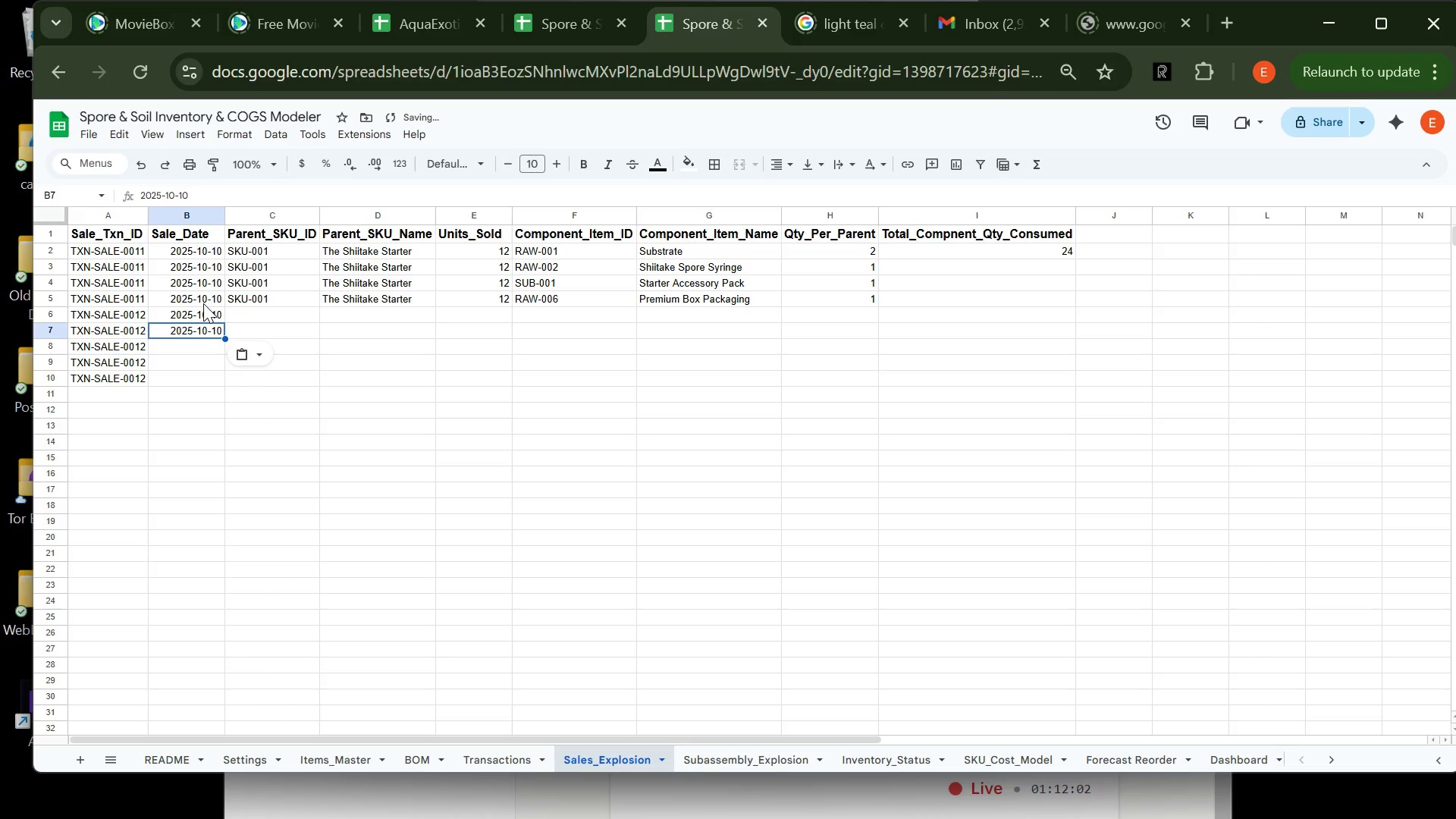 
key(ArrowDown)
 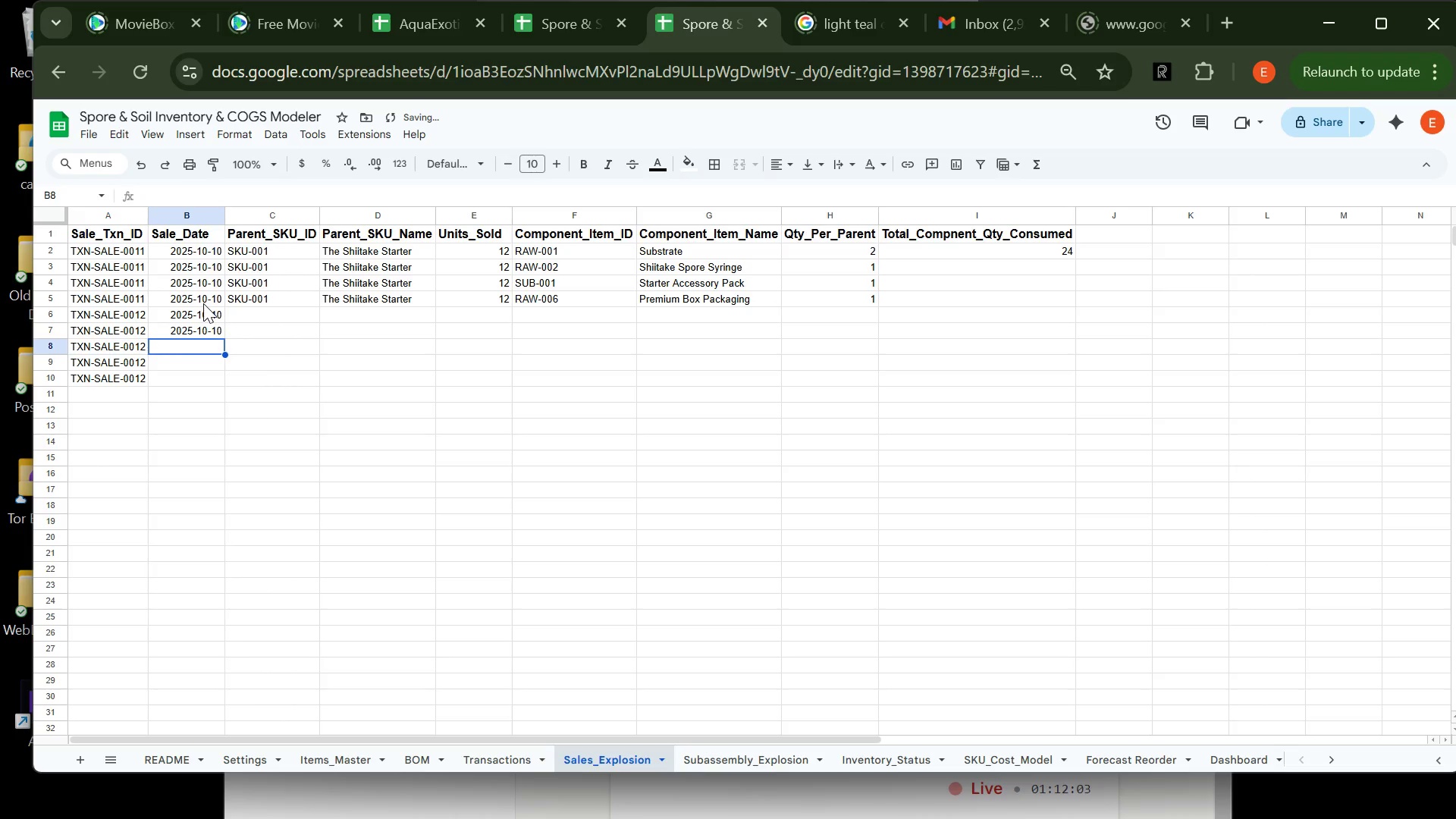 
key(Control+V)
 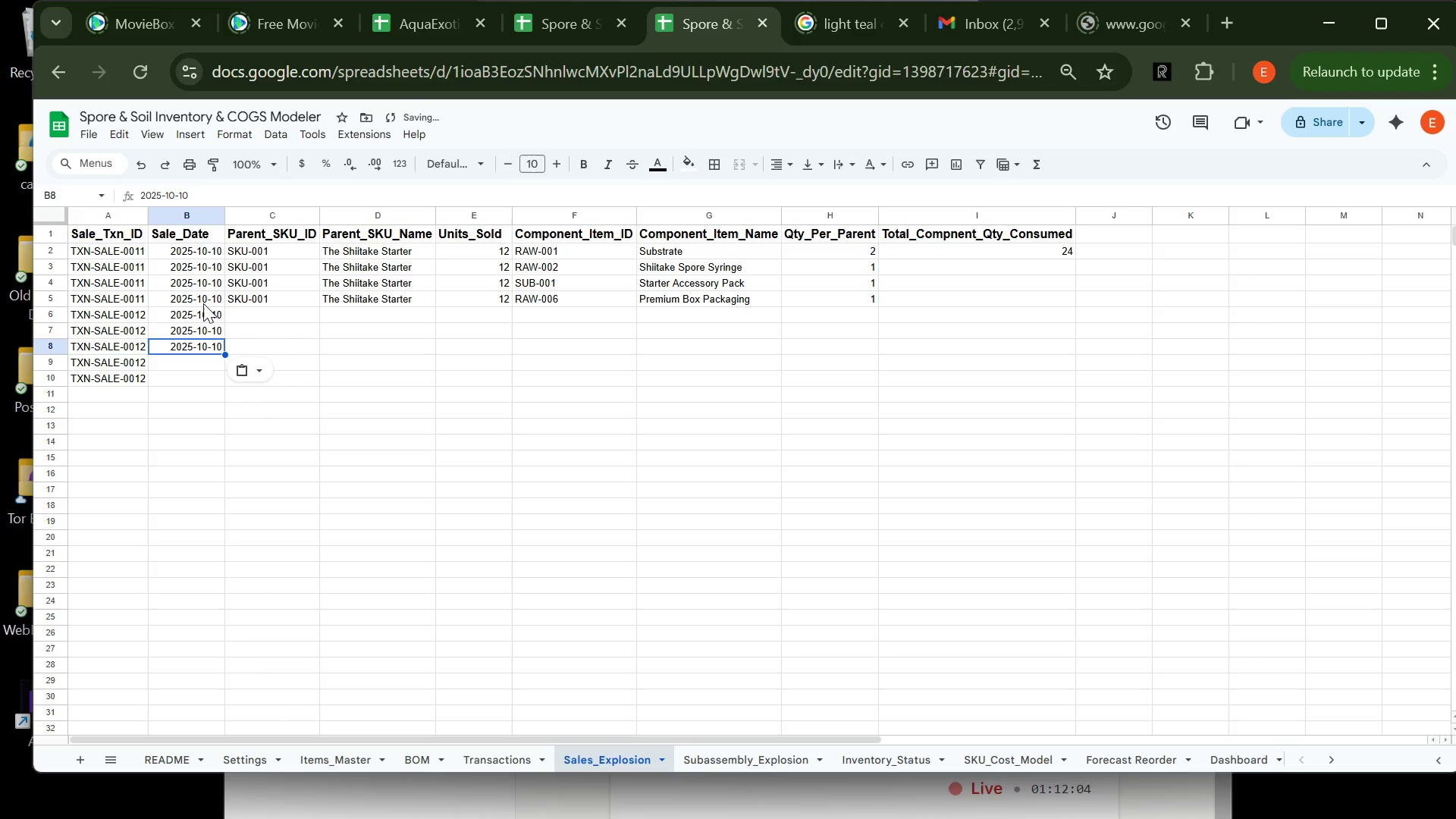 
key(ArrowDown)
 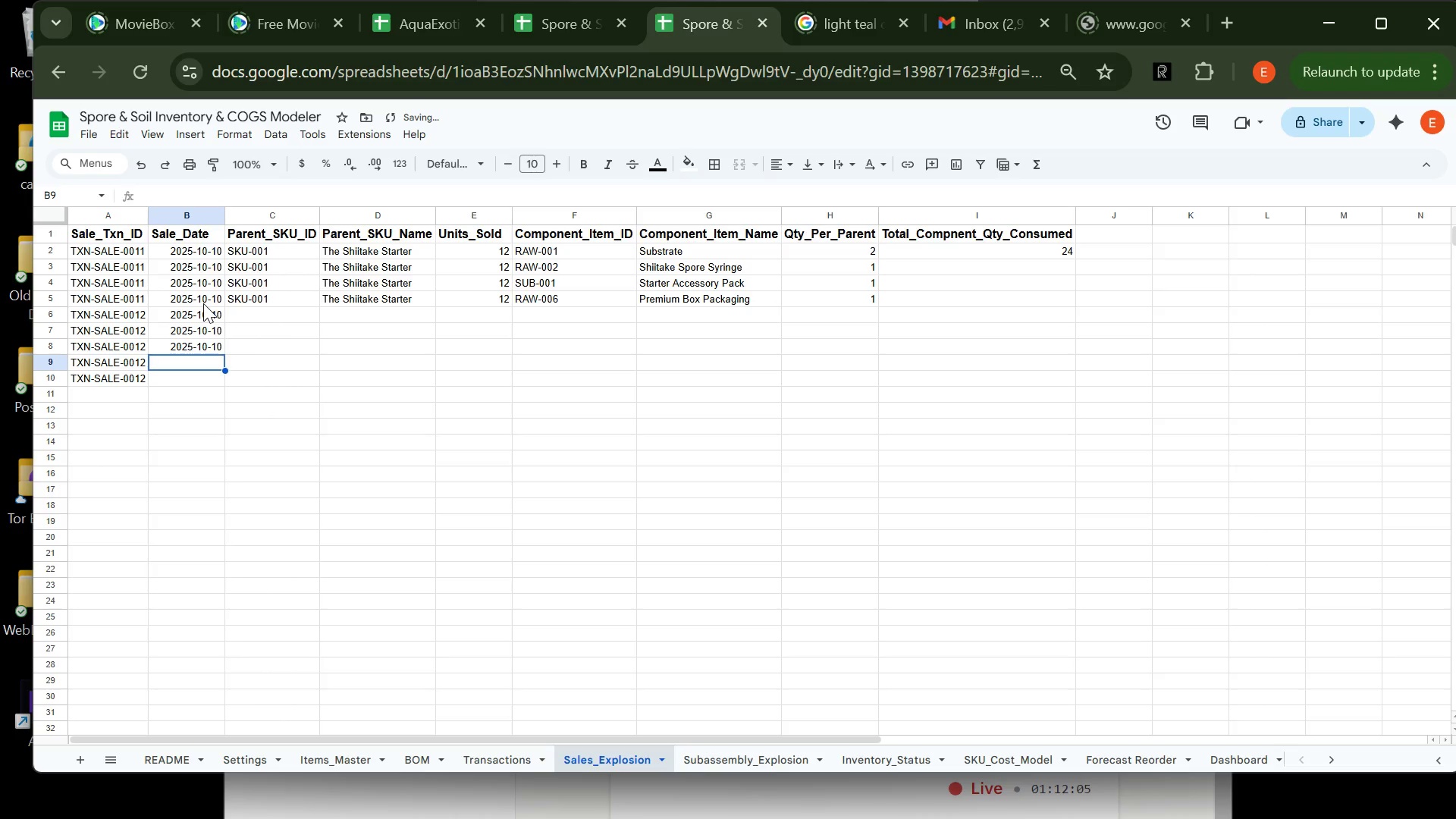 
key(Control+V)
 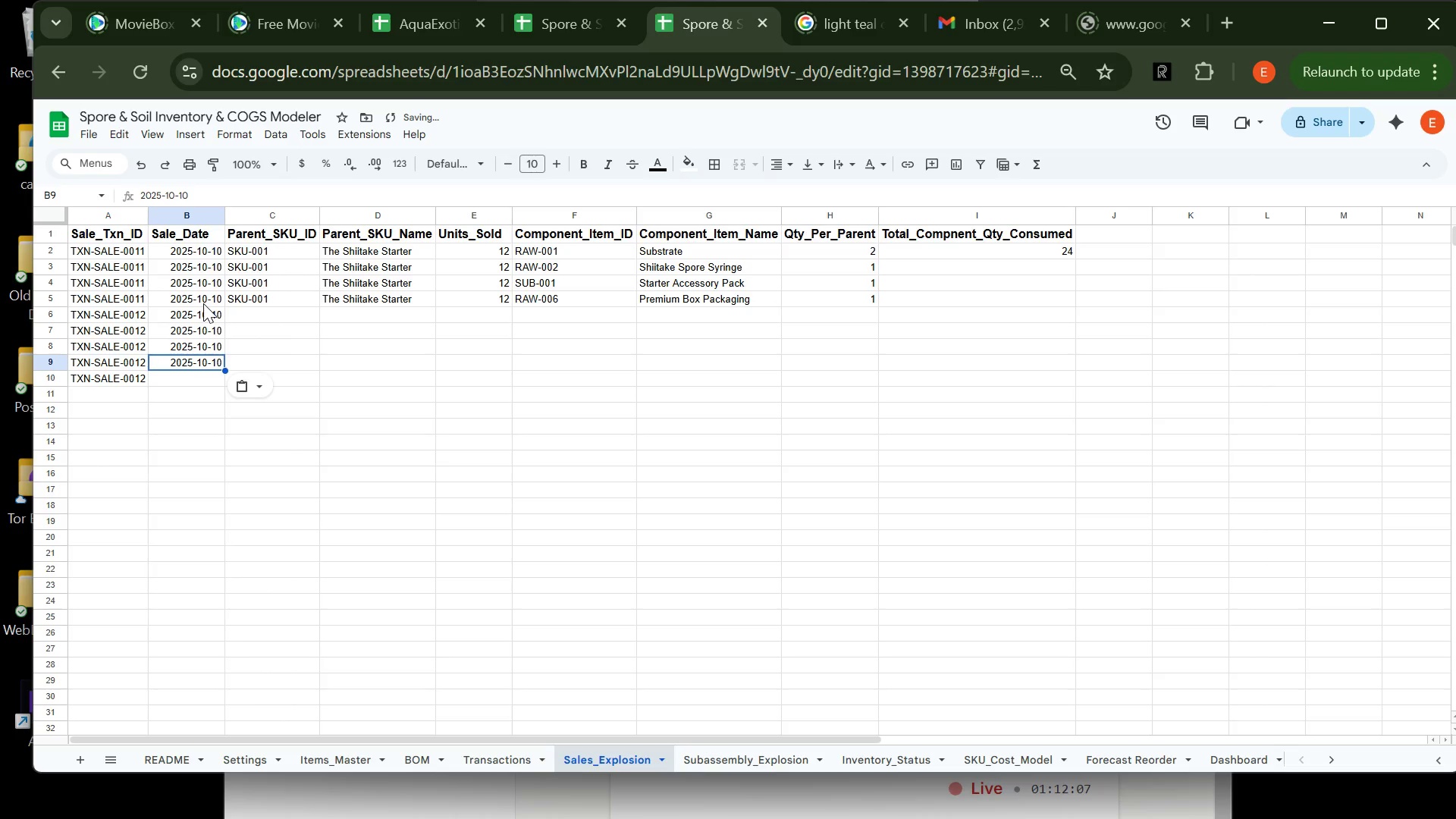 
key(ArrowDown)
 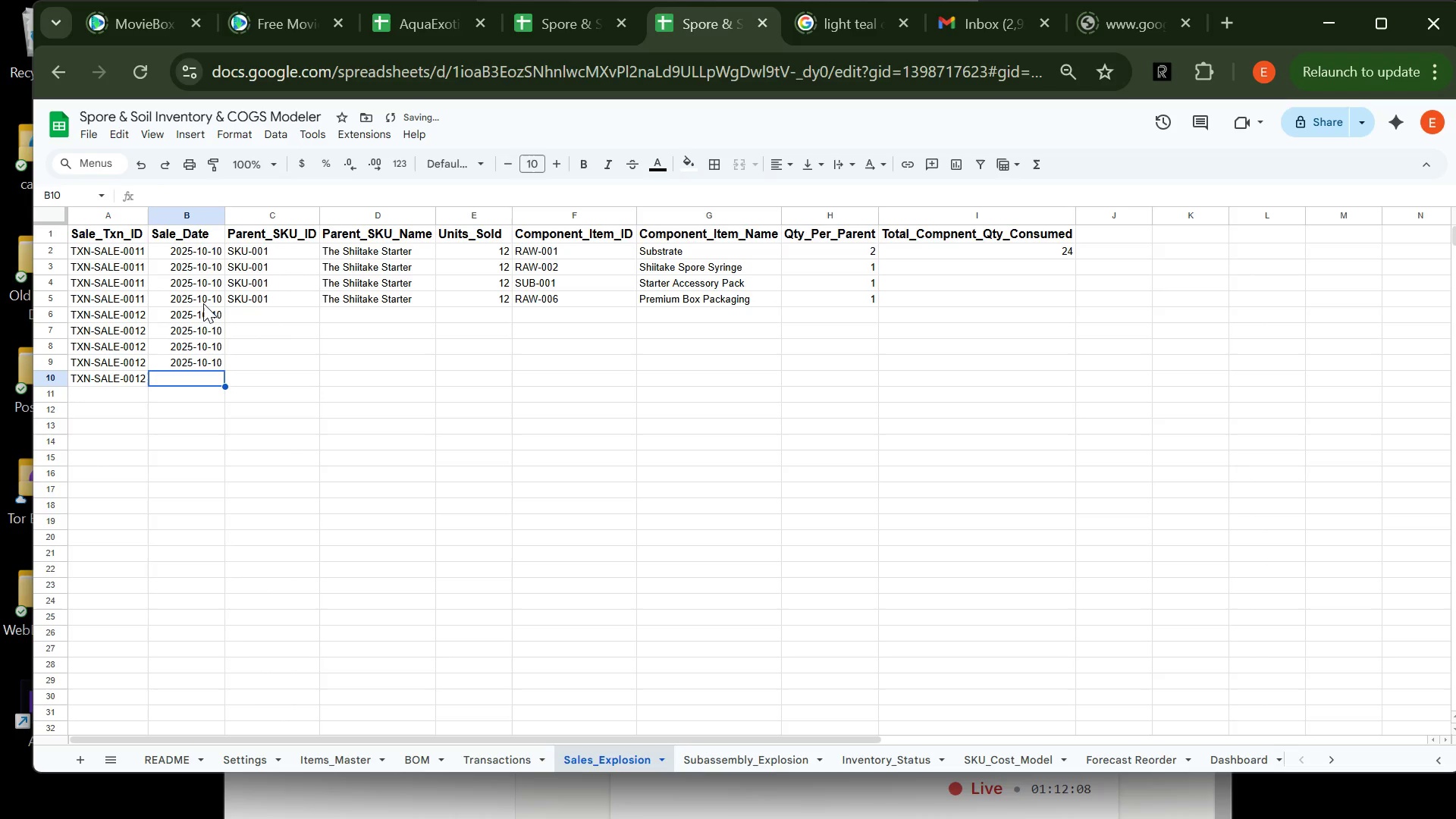 
key(Control+V)
 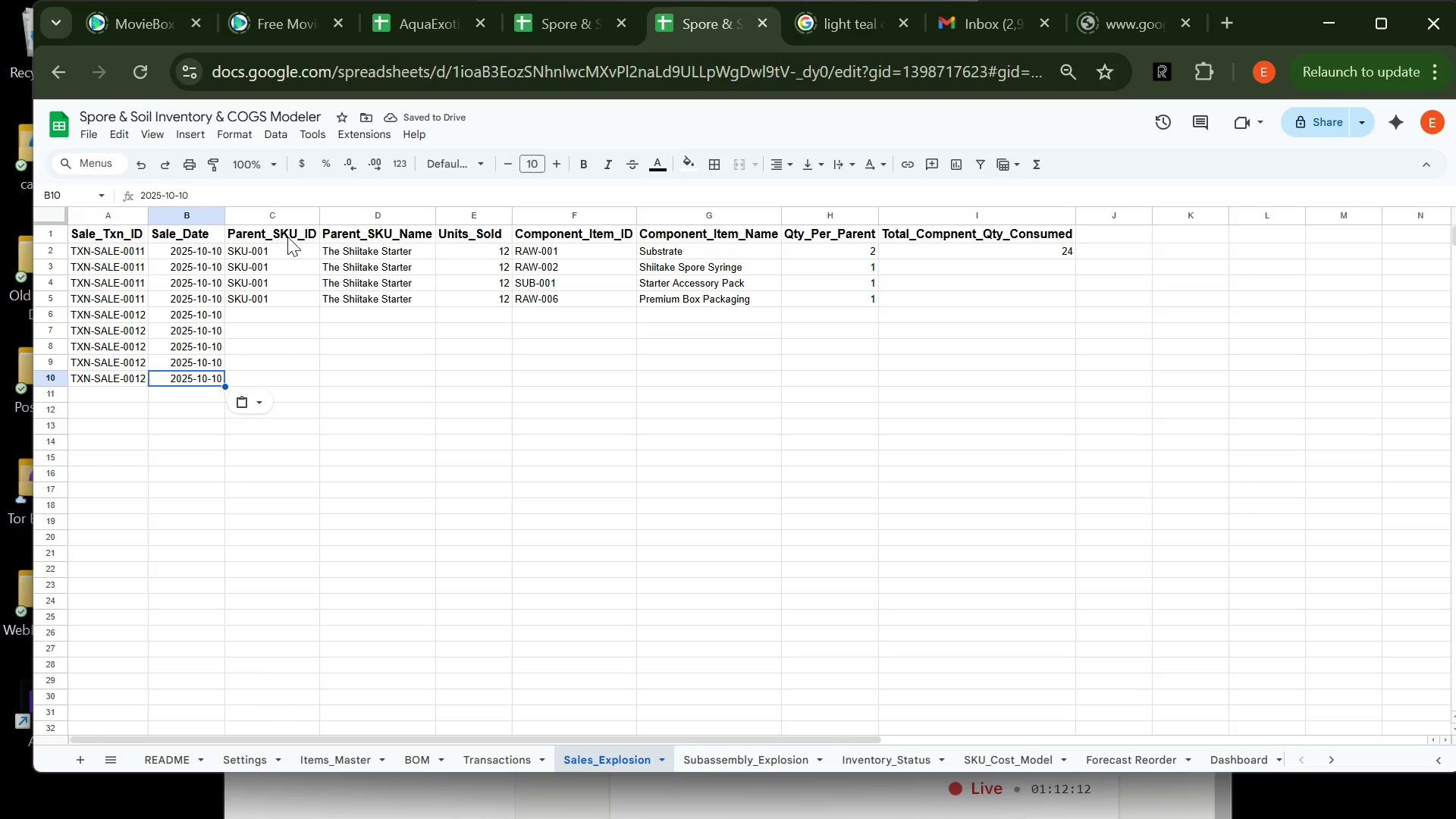 
left_click([271, 315])
 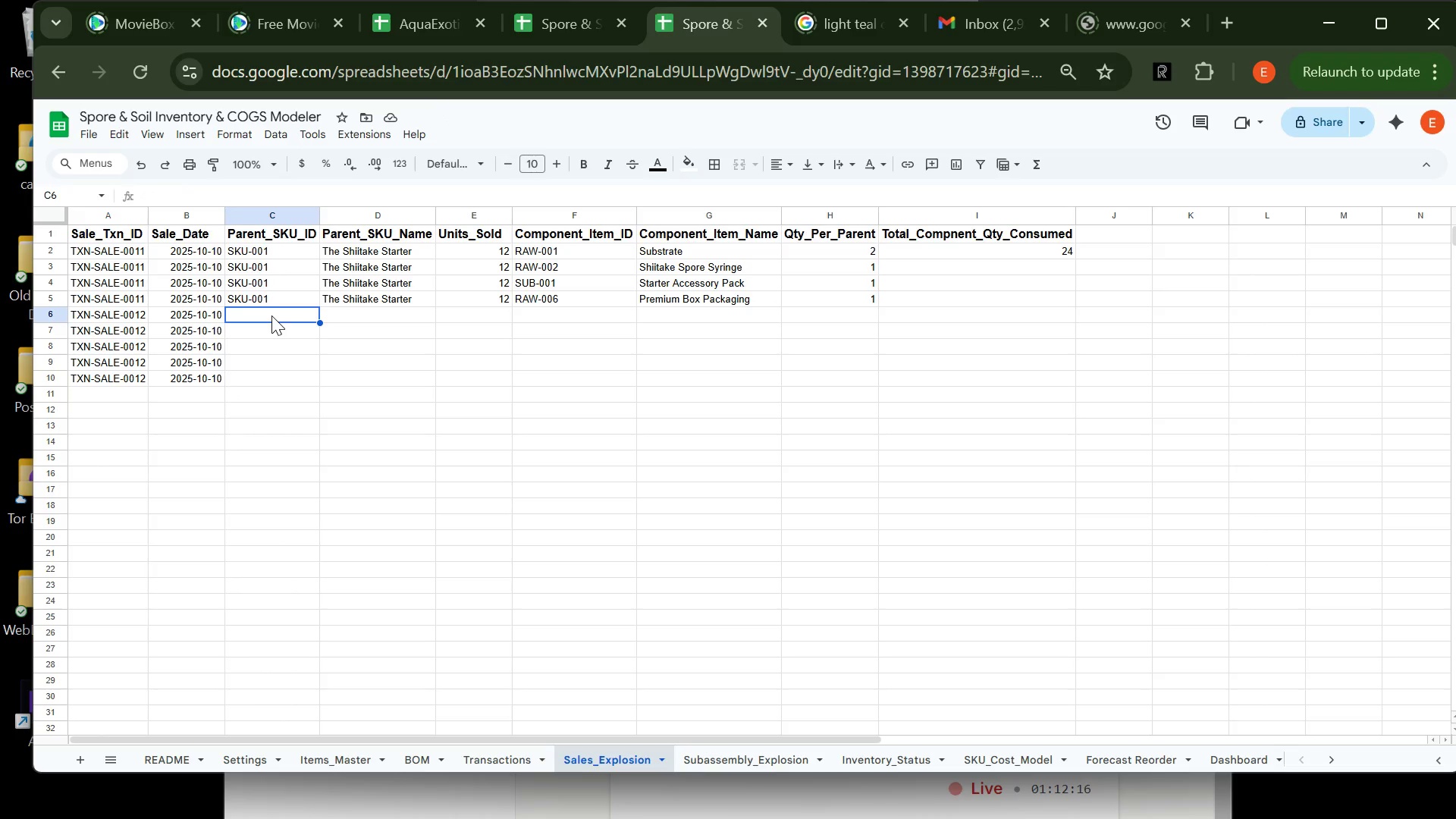 
wait(8.72)
 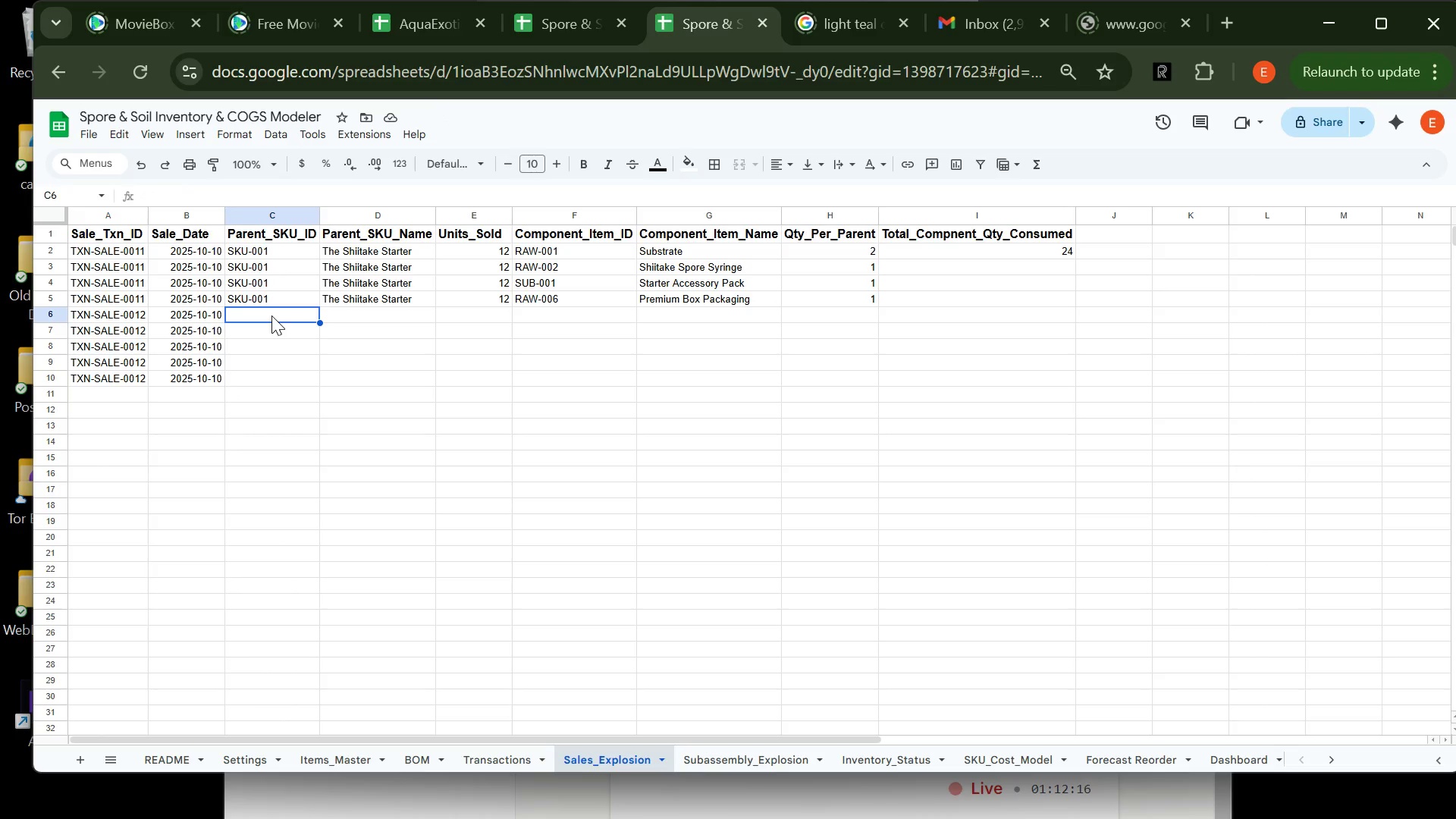 
type(SKU-002)
 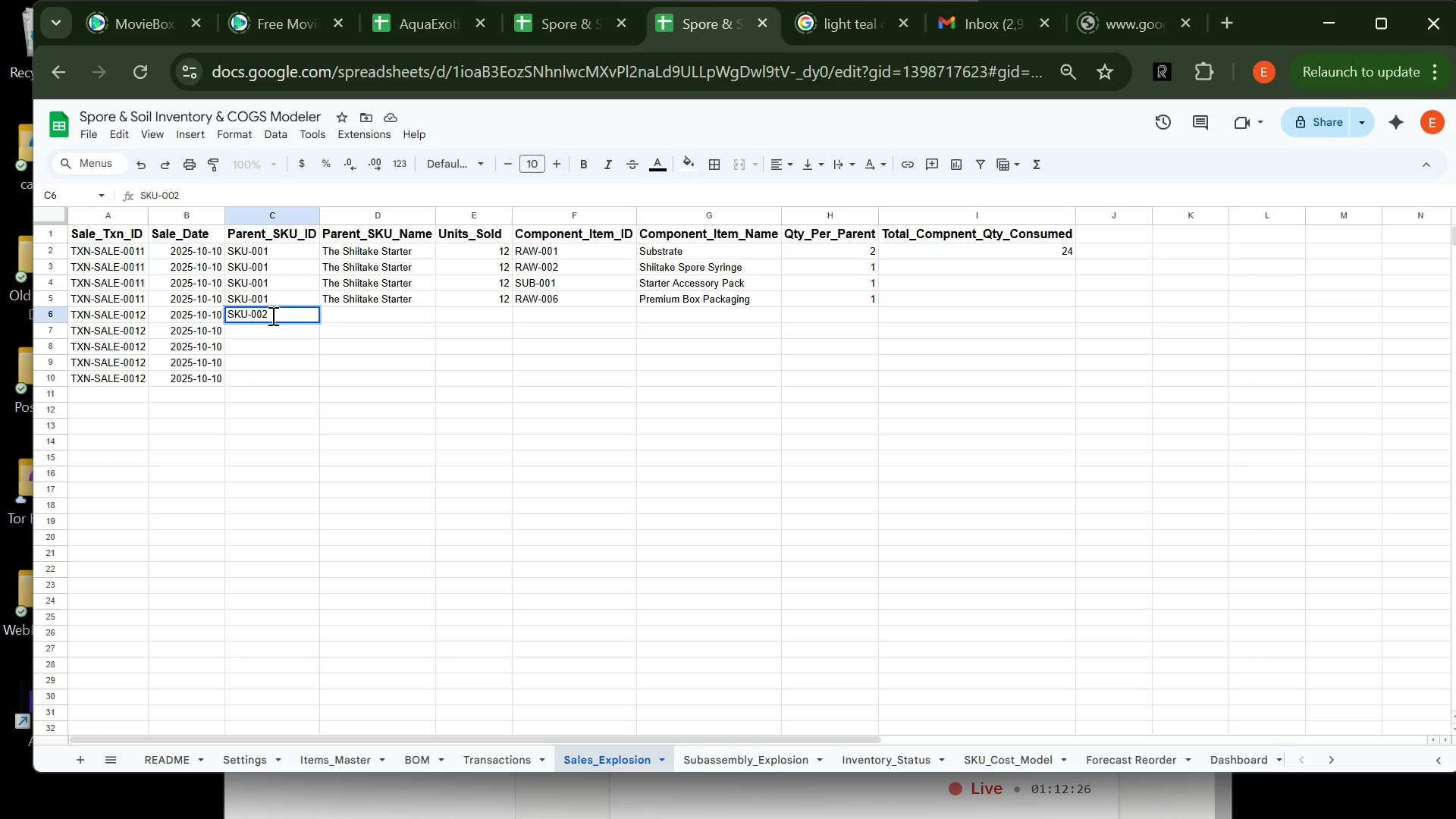 
key(Enter)
 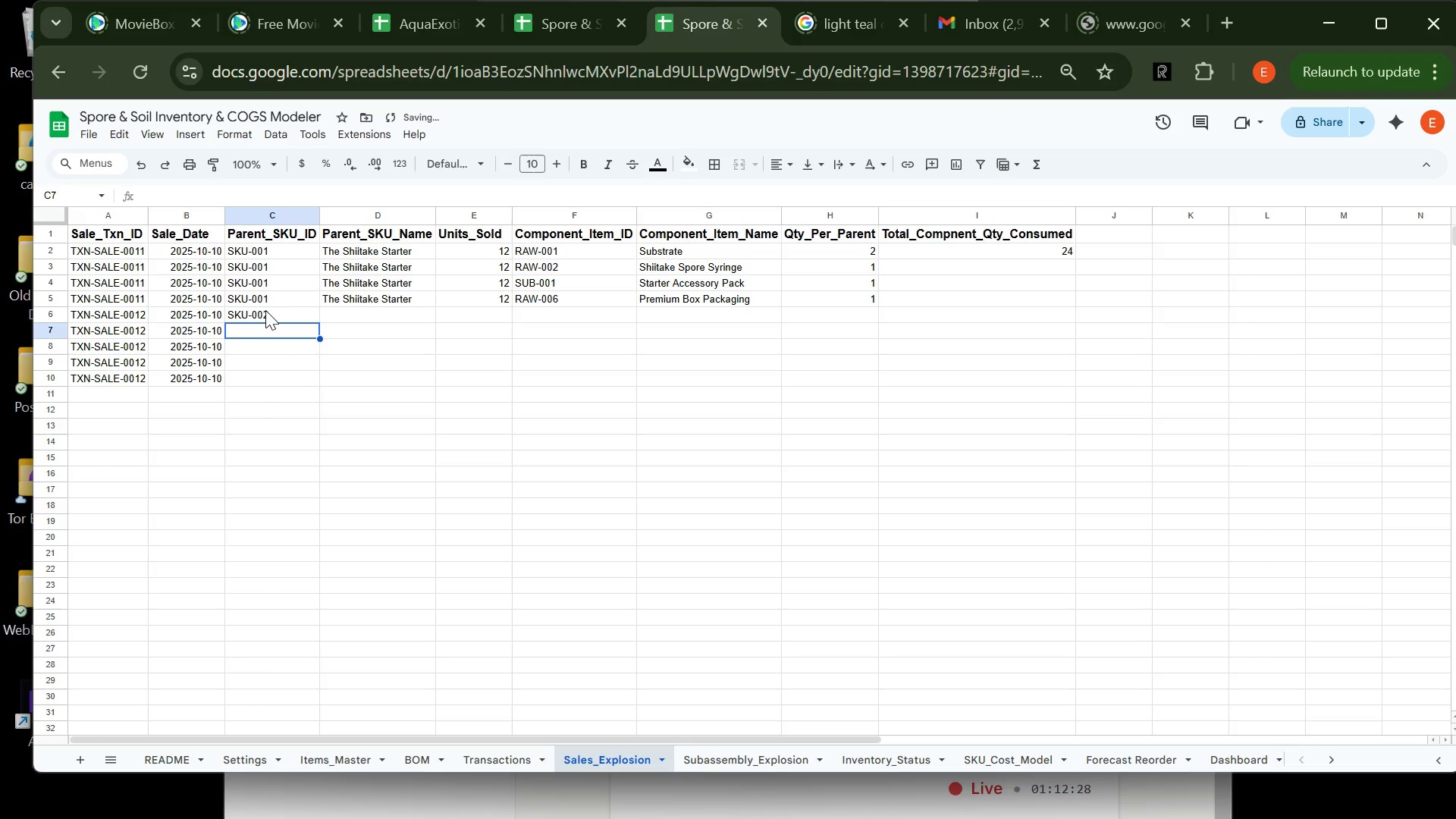 
left_click([266, 309])
 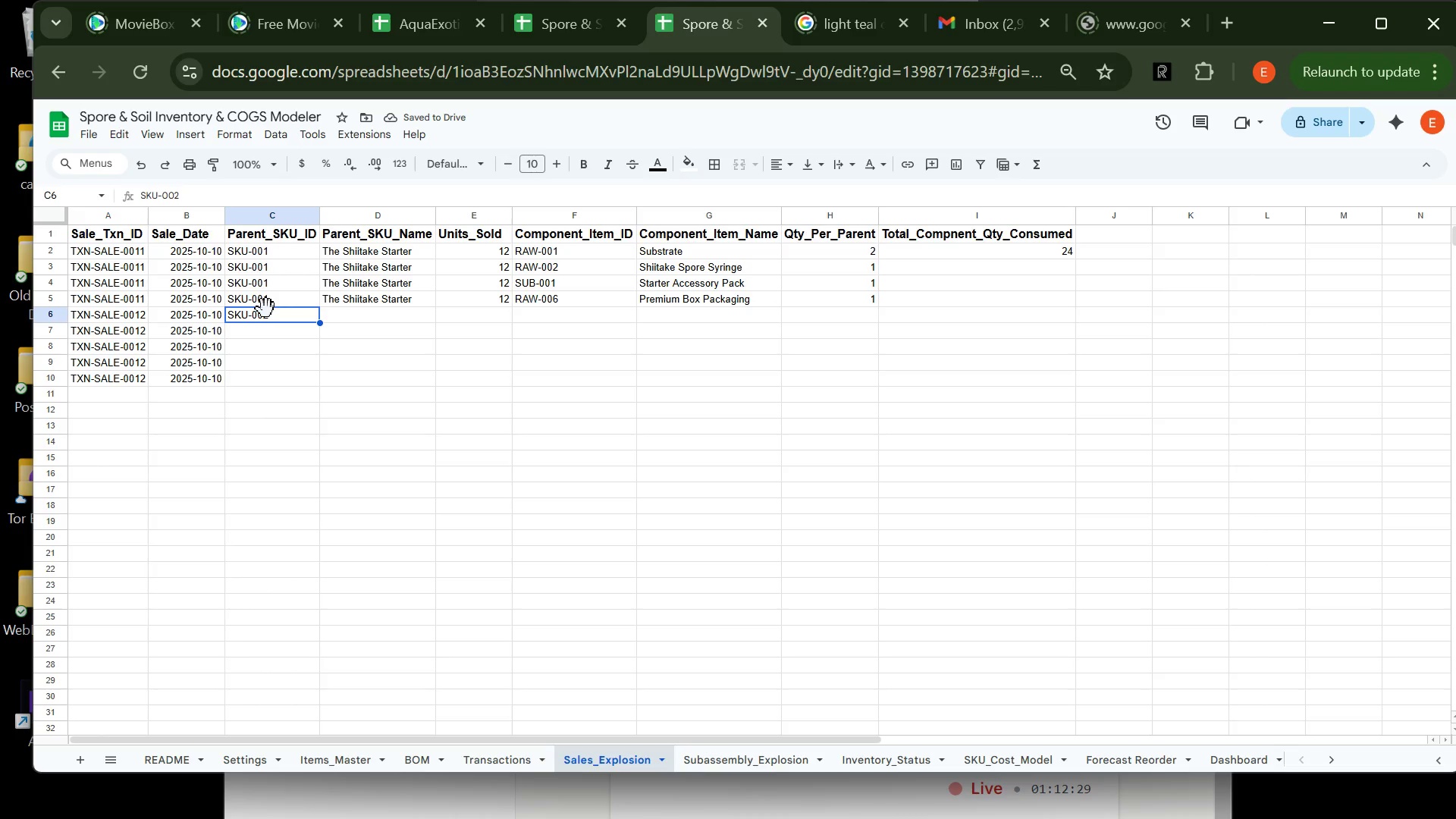 
key(Control+C)
 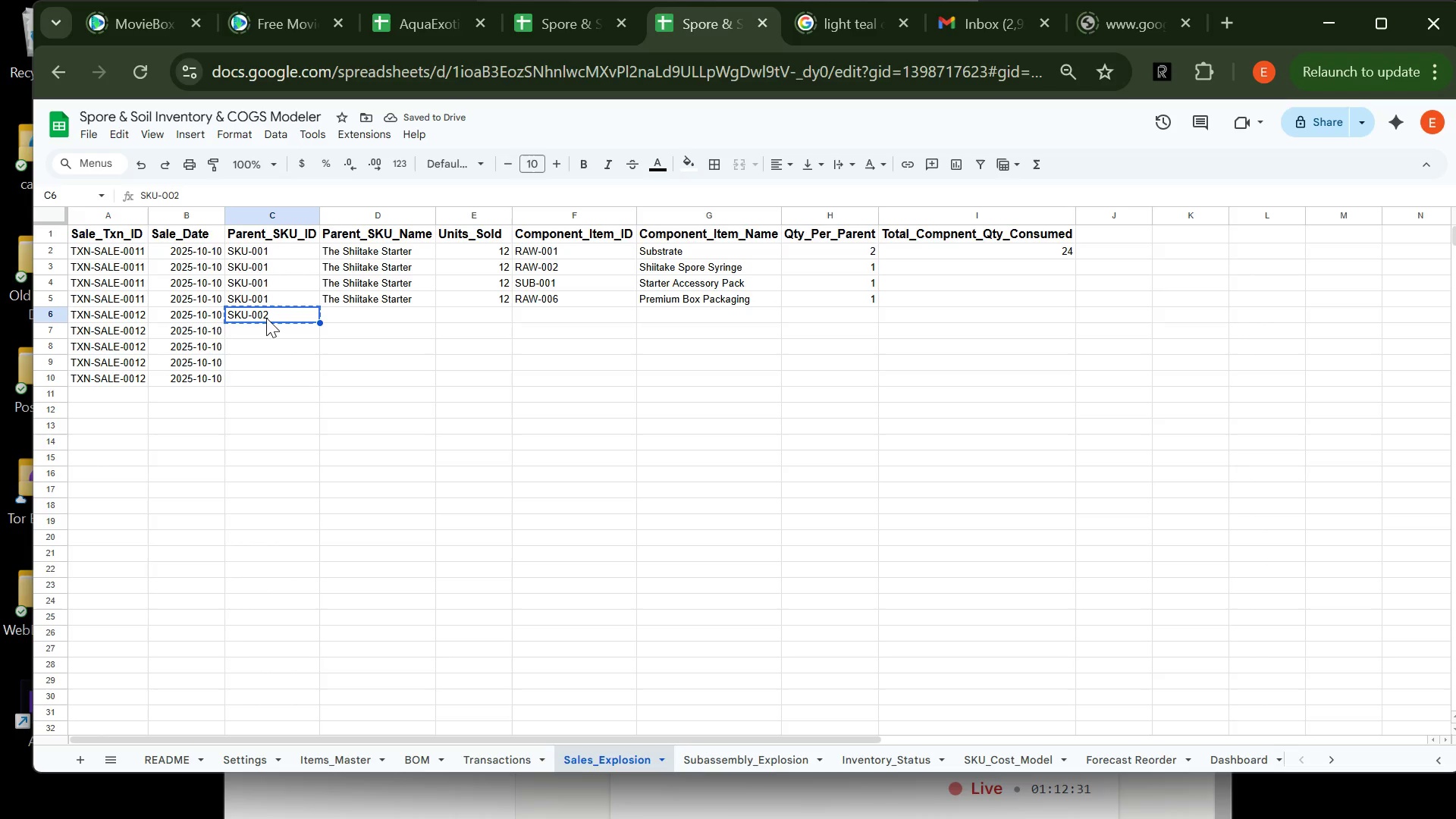 
key(ArrowDown)